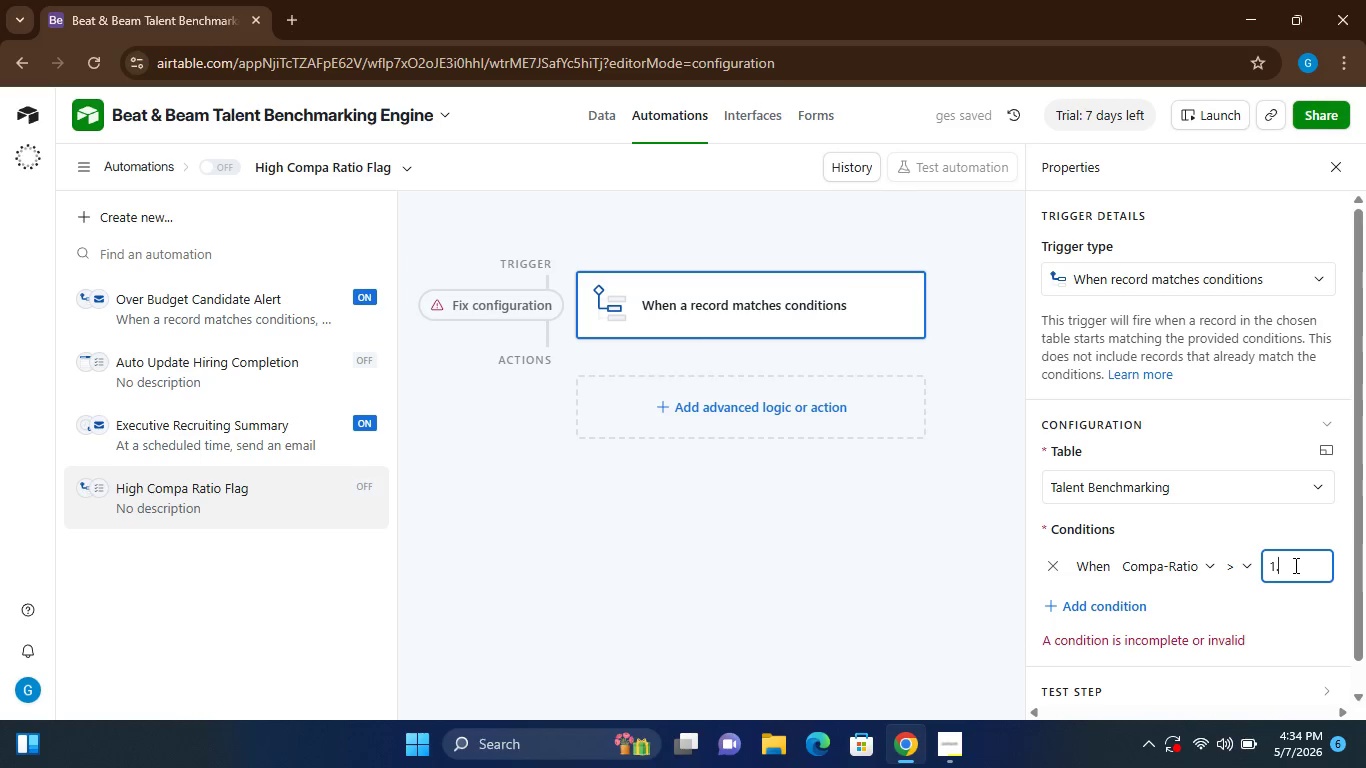 
key(Period)
 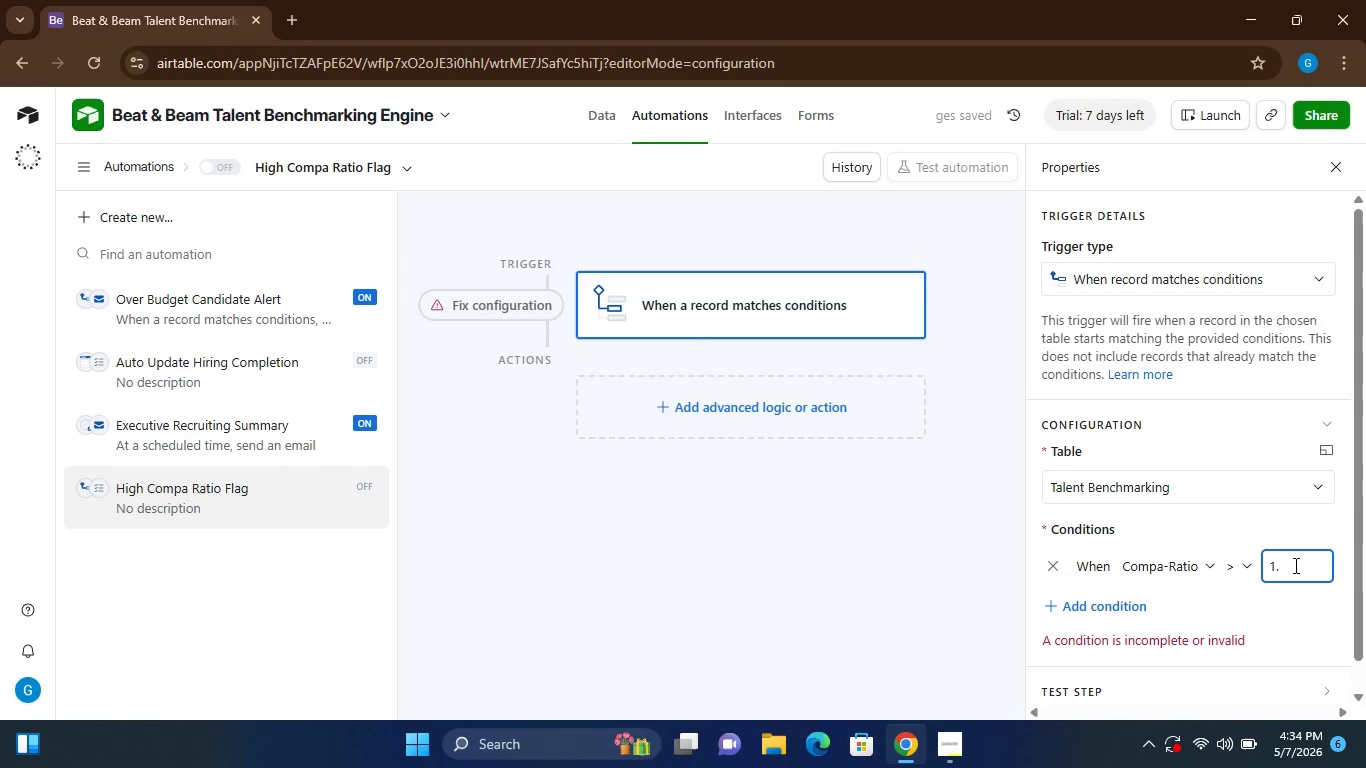 
key(2)
 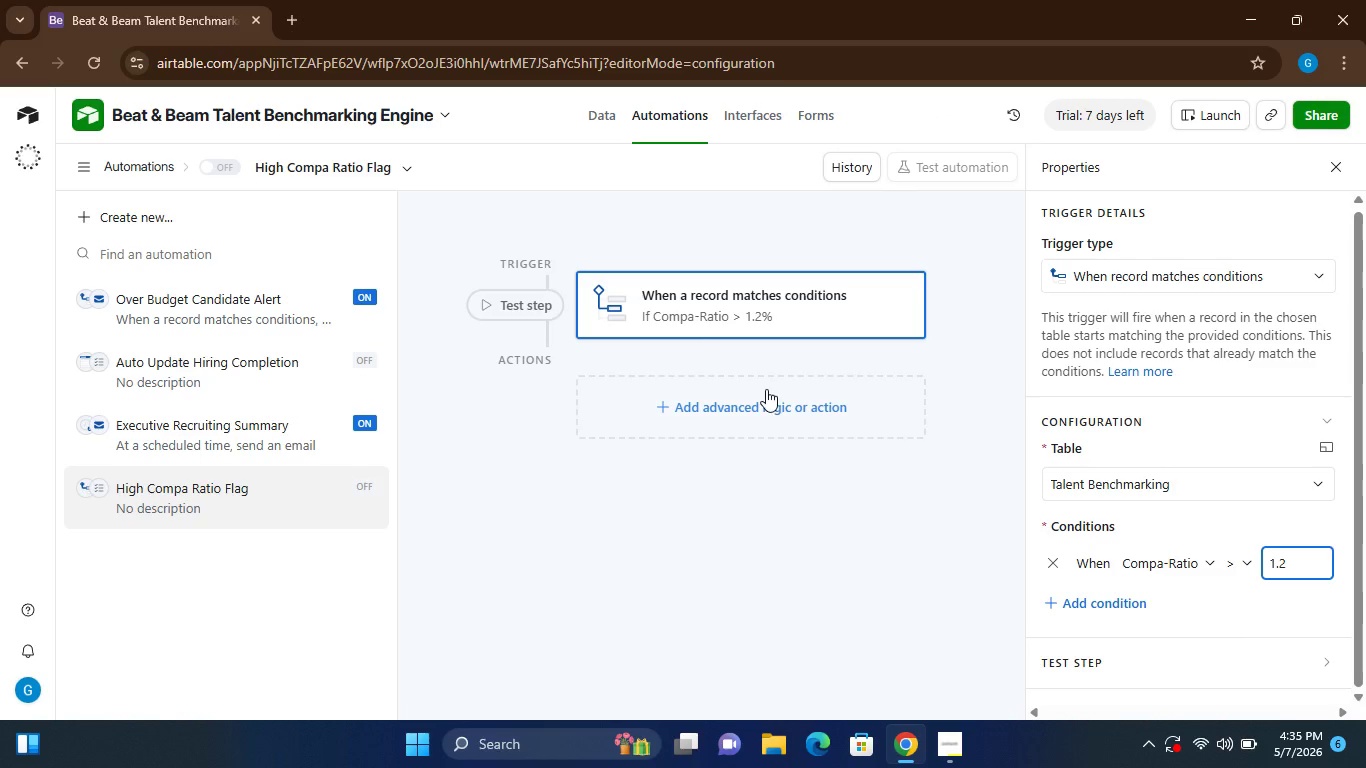 
wait(16.33)
 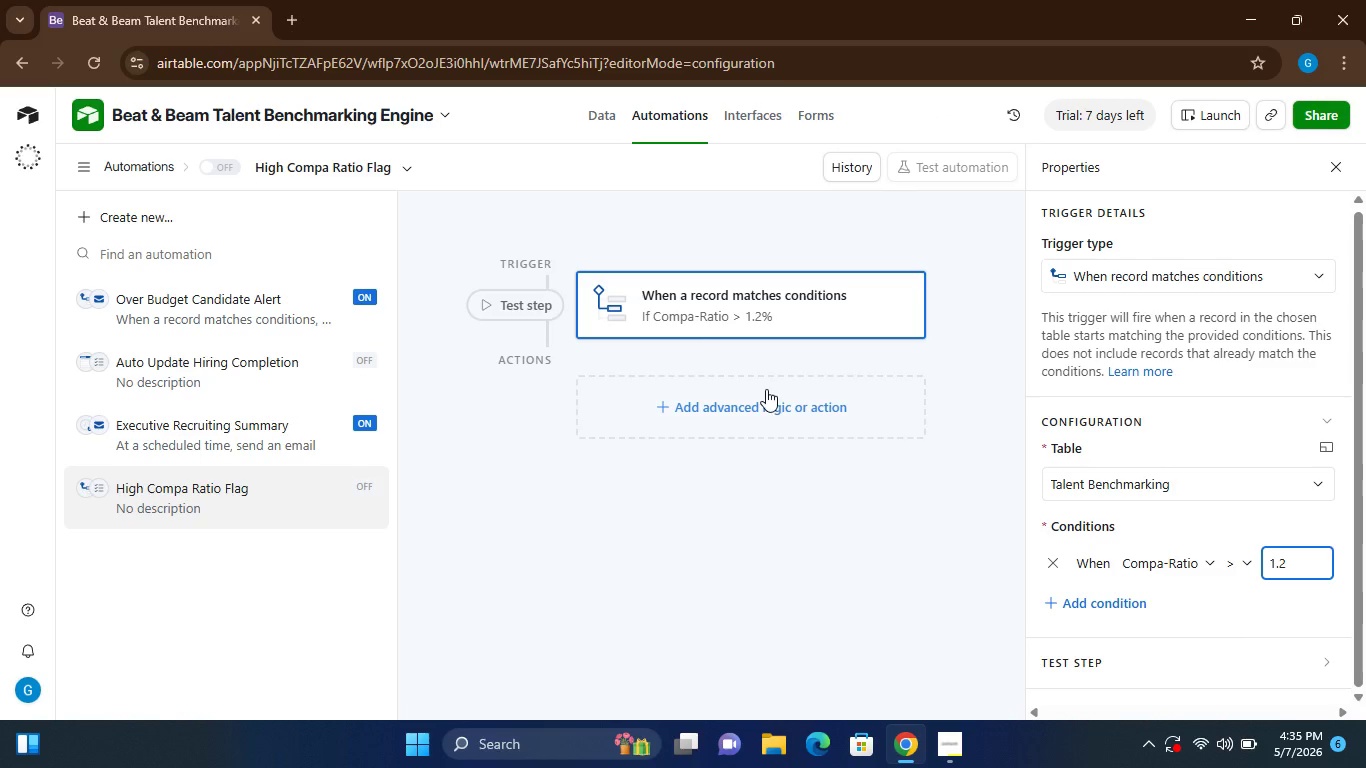 
left_click([752, 508])
 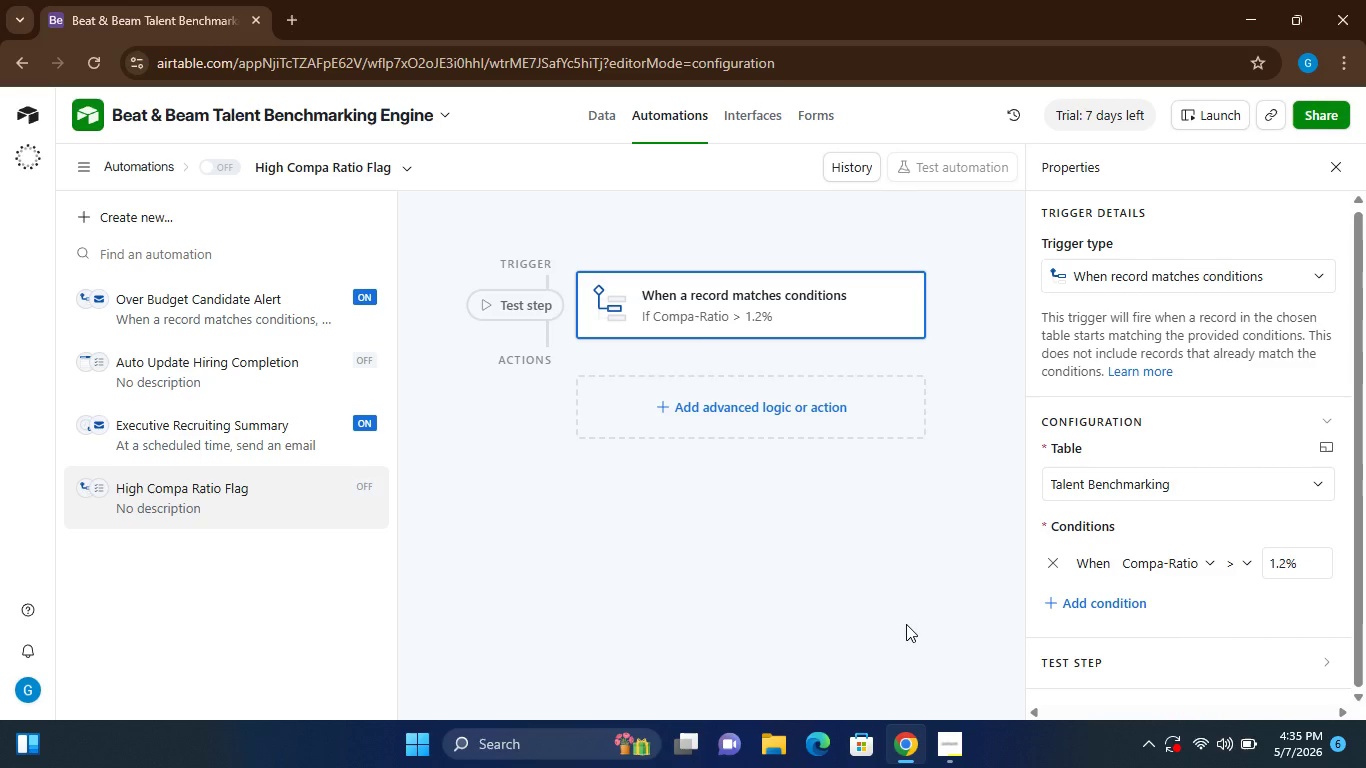 
wait(6.02)
 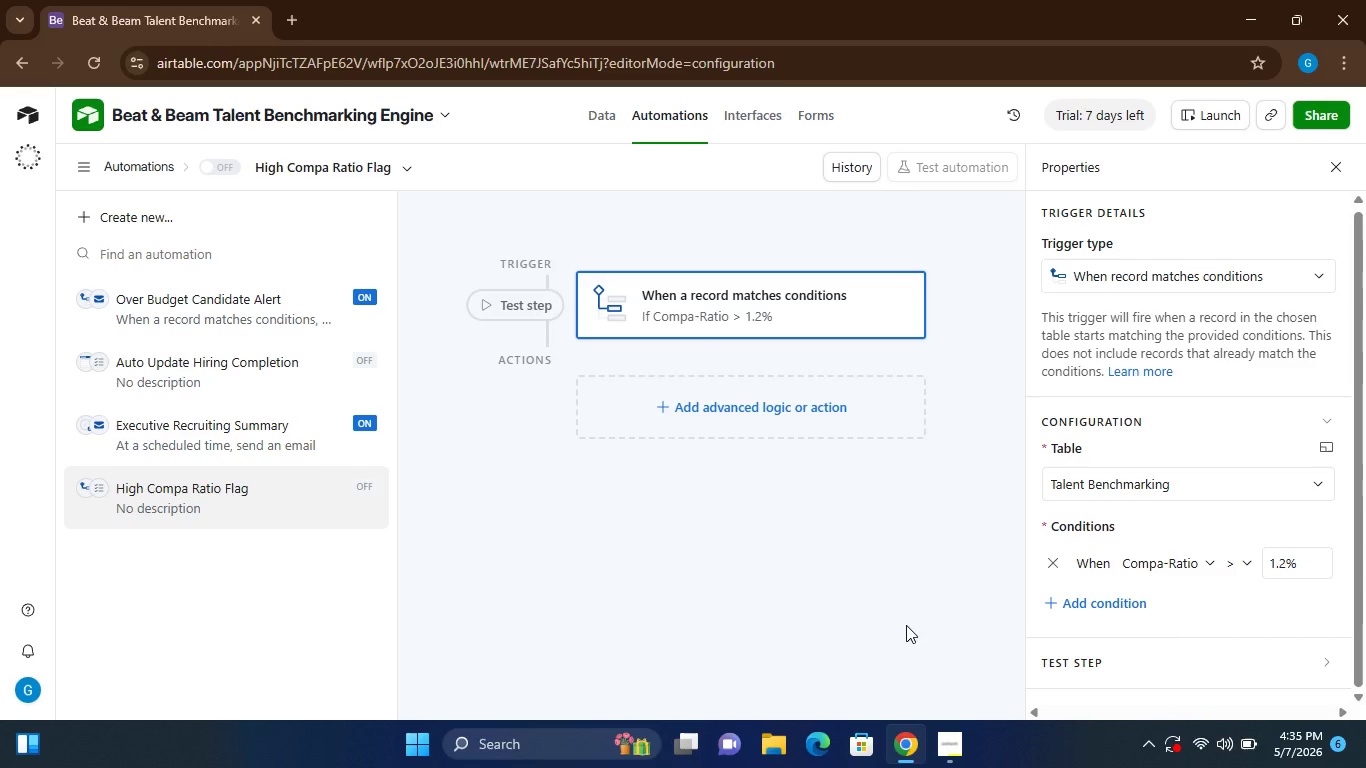 
left_click([758, 421])
 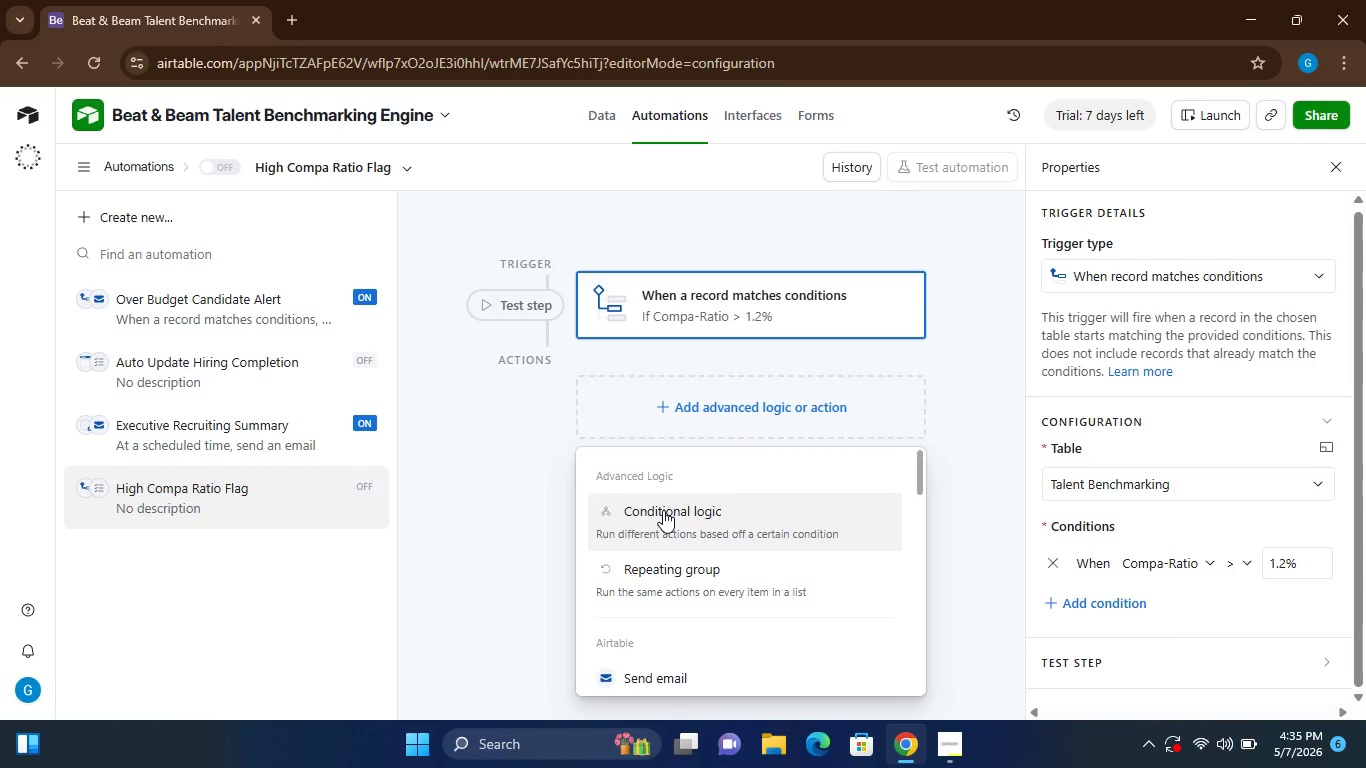 
left_click([664, 507])
 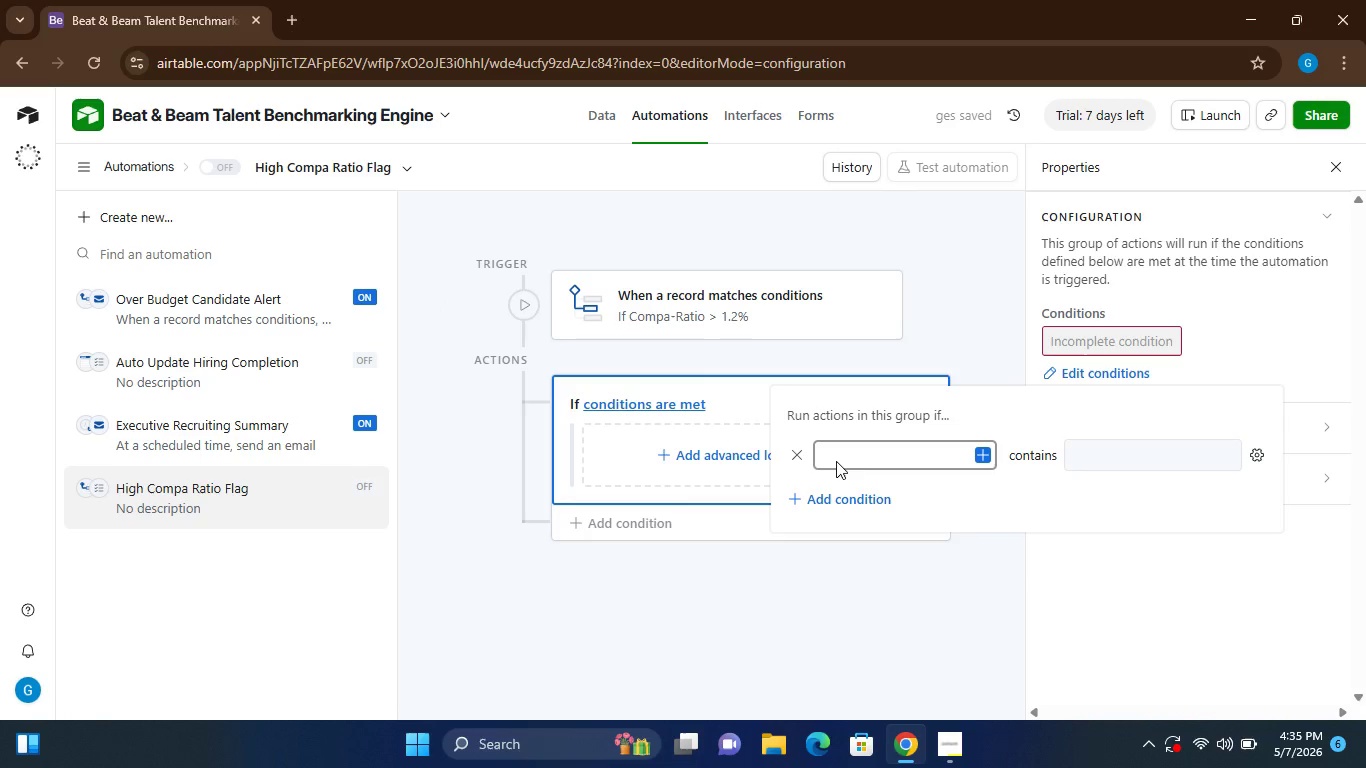 
wait(5.86)
 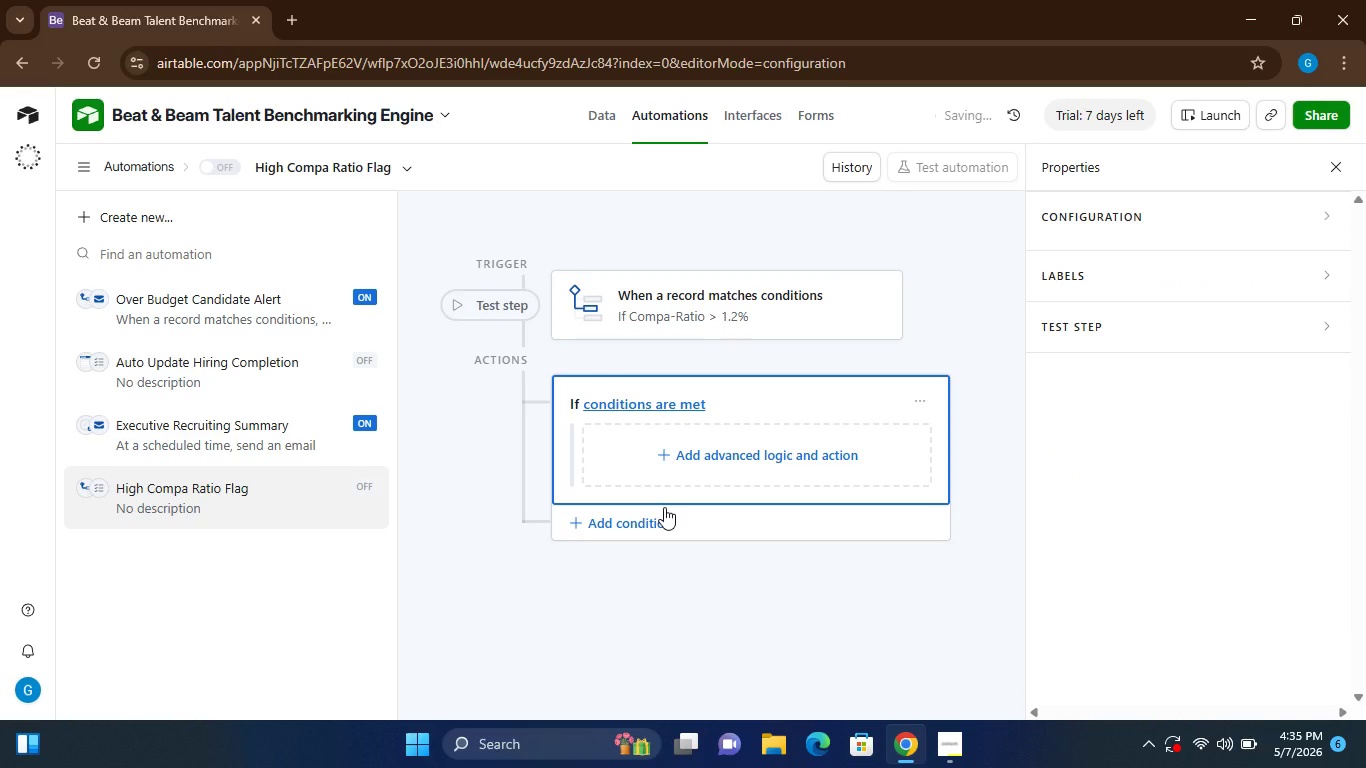 
left_click([844, 451])
 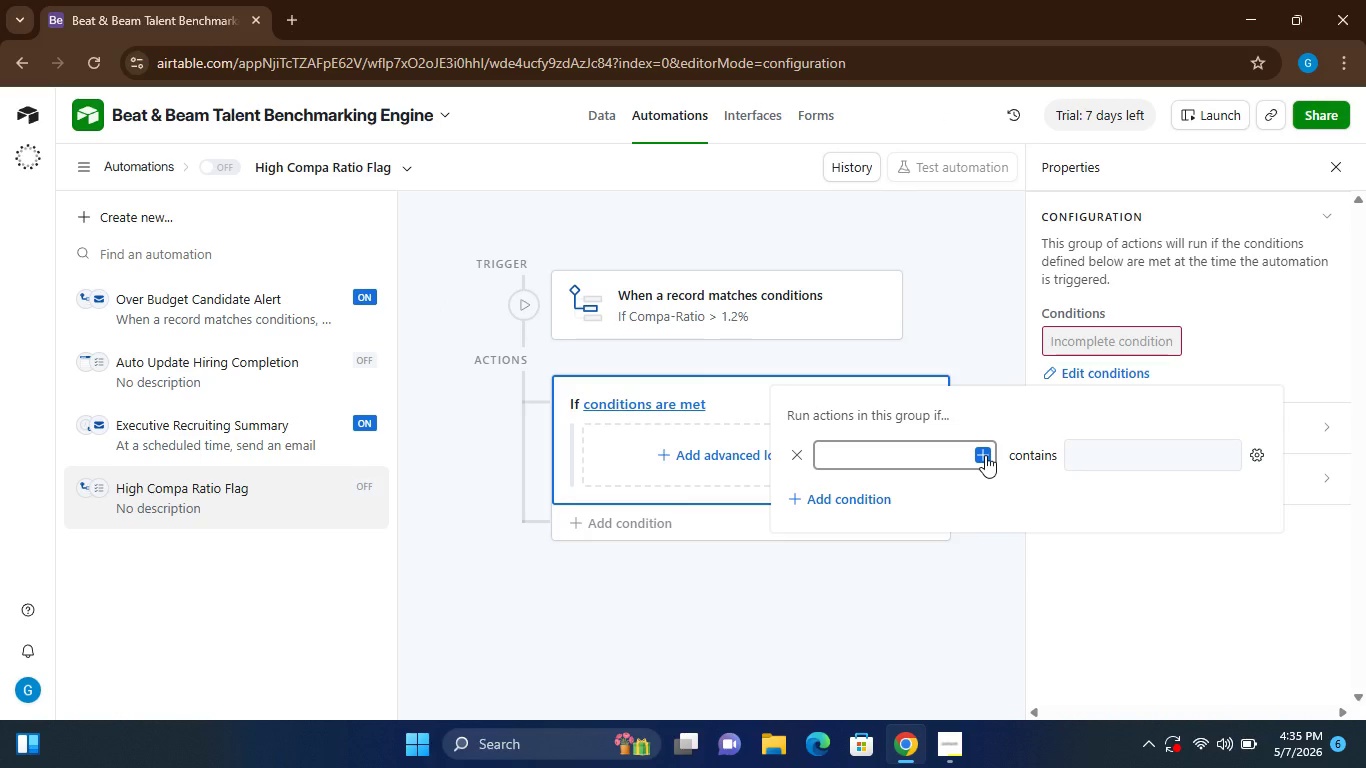 
left_click([985, 455])
 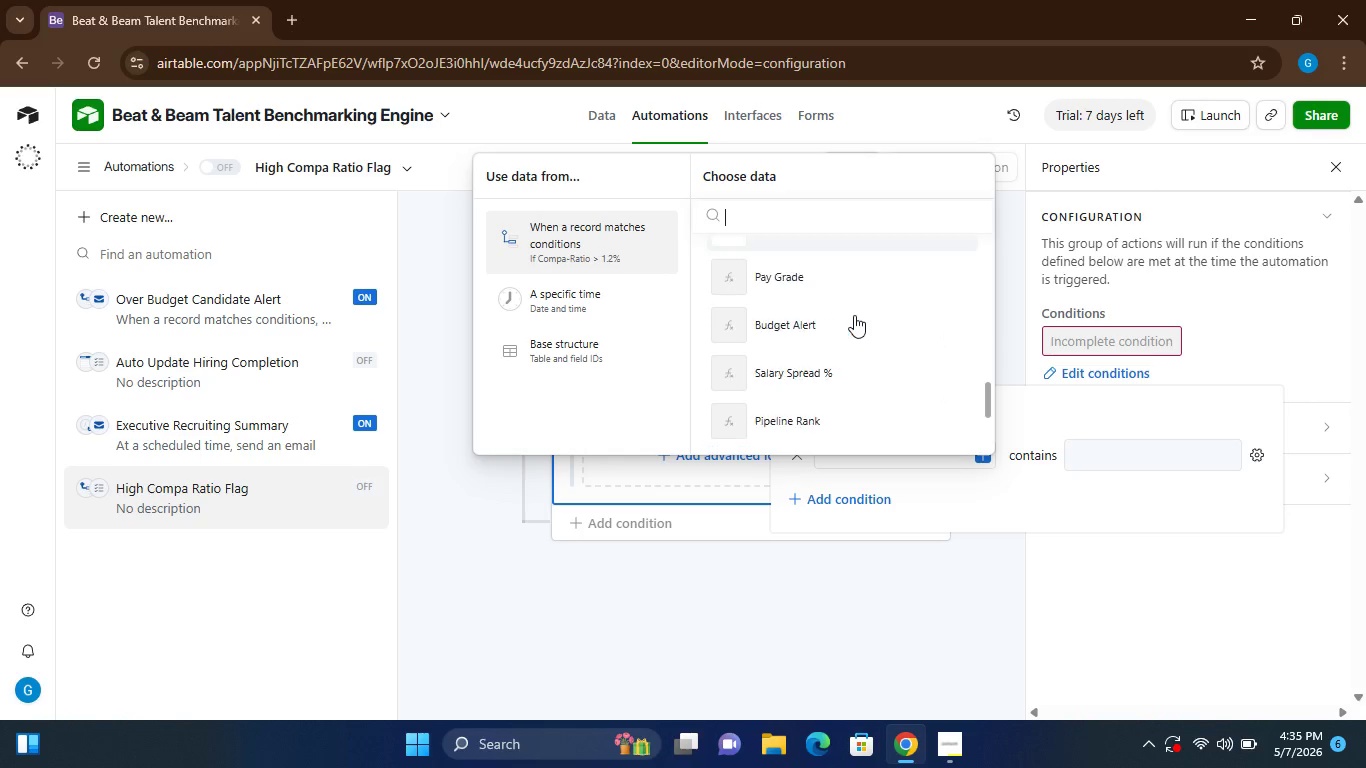 
wait(7.94)
 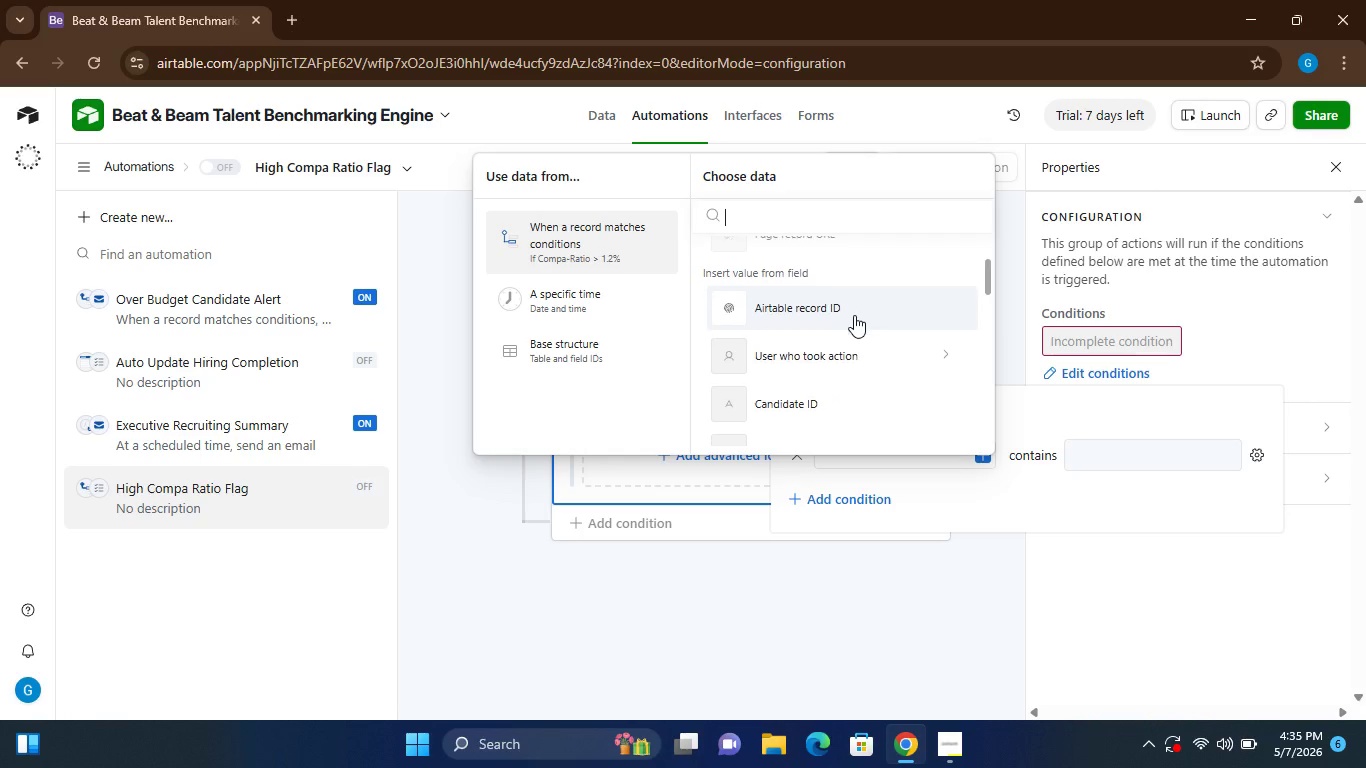 
left_click([801, 605])
 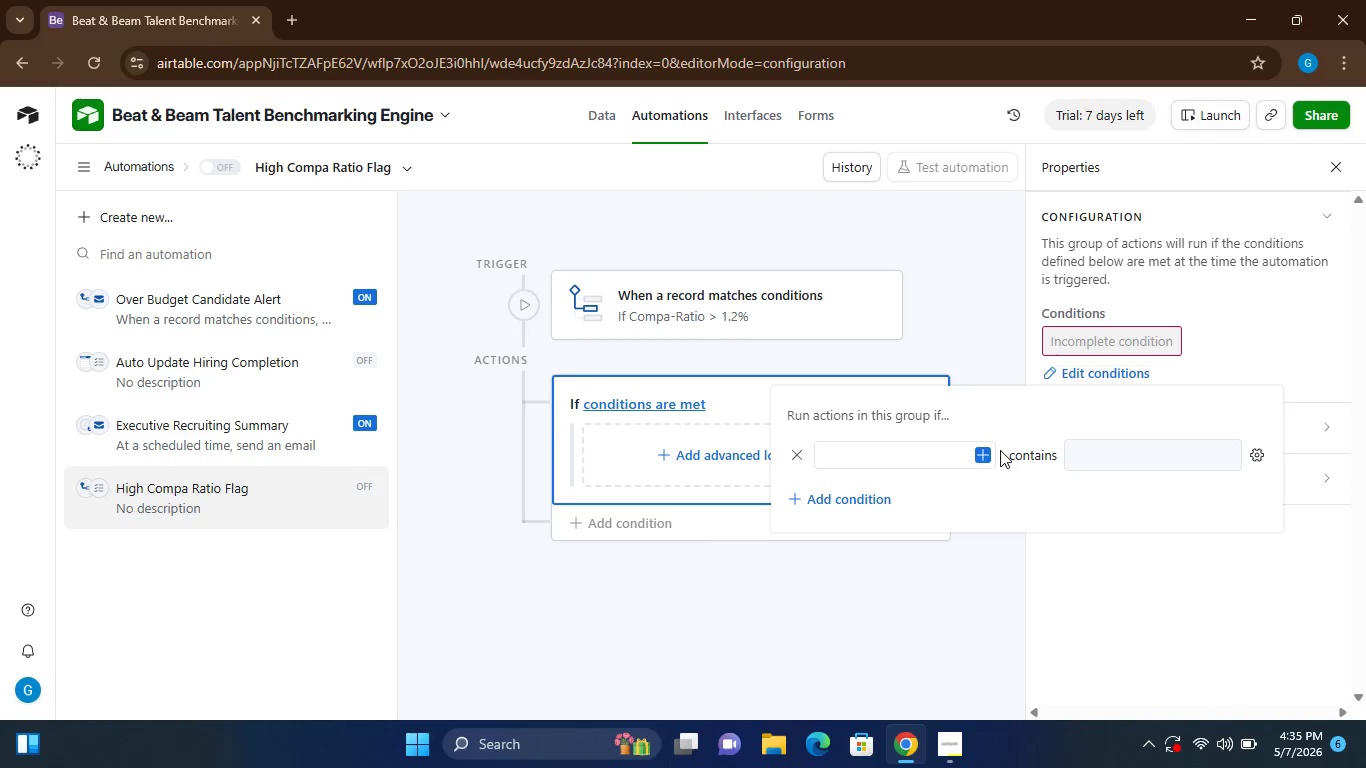 
wait(6.42)
 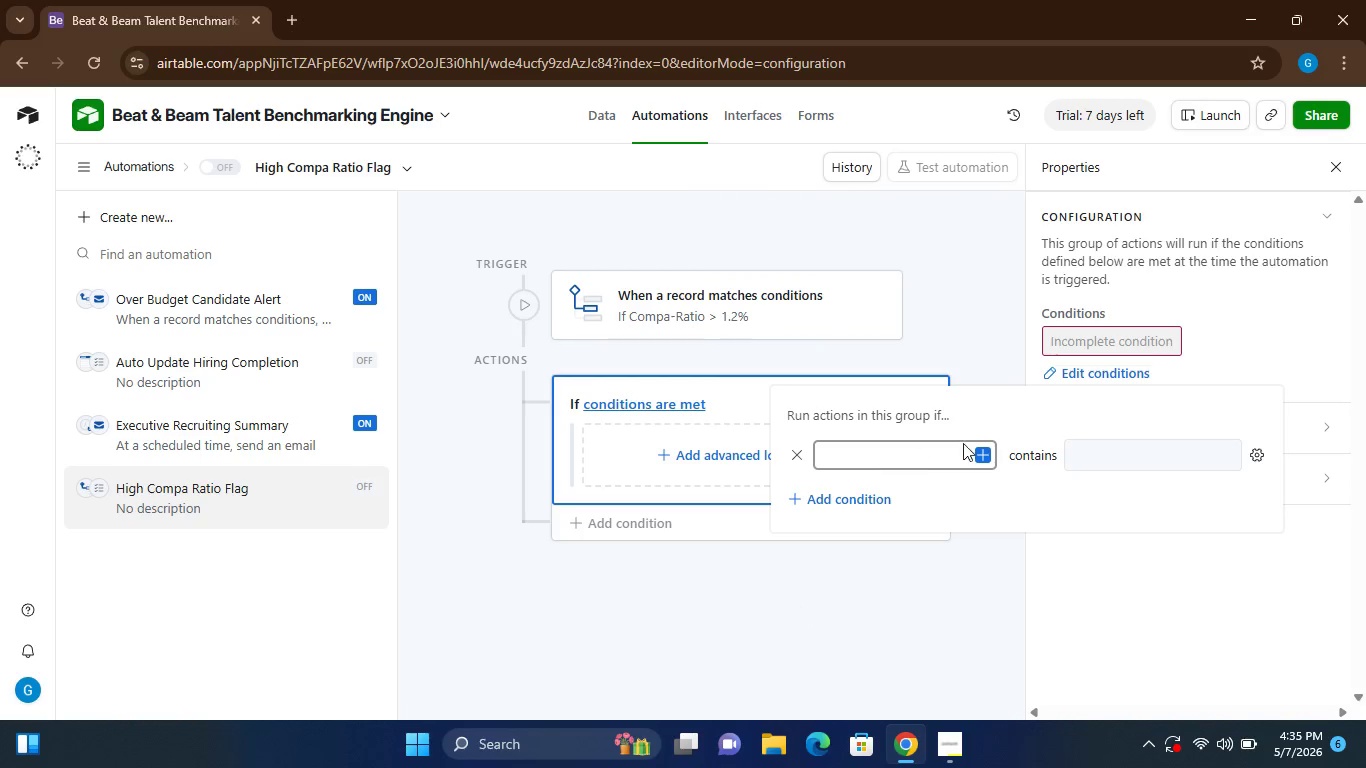 
left_click([928, 452])
 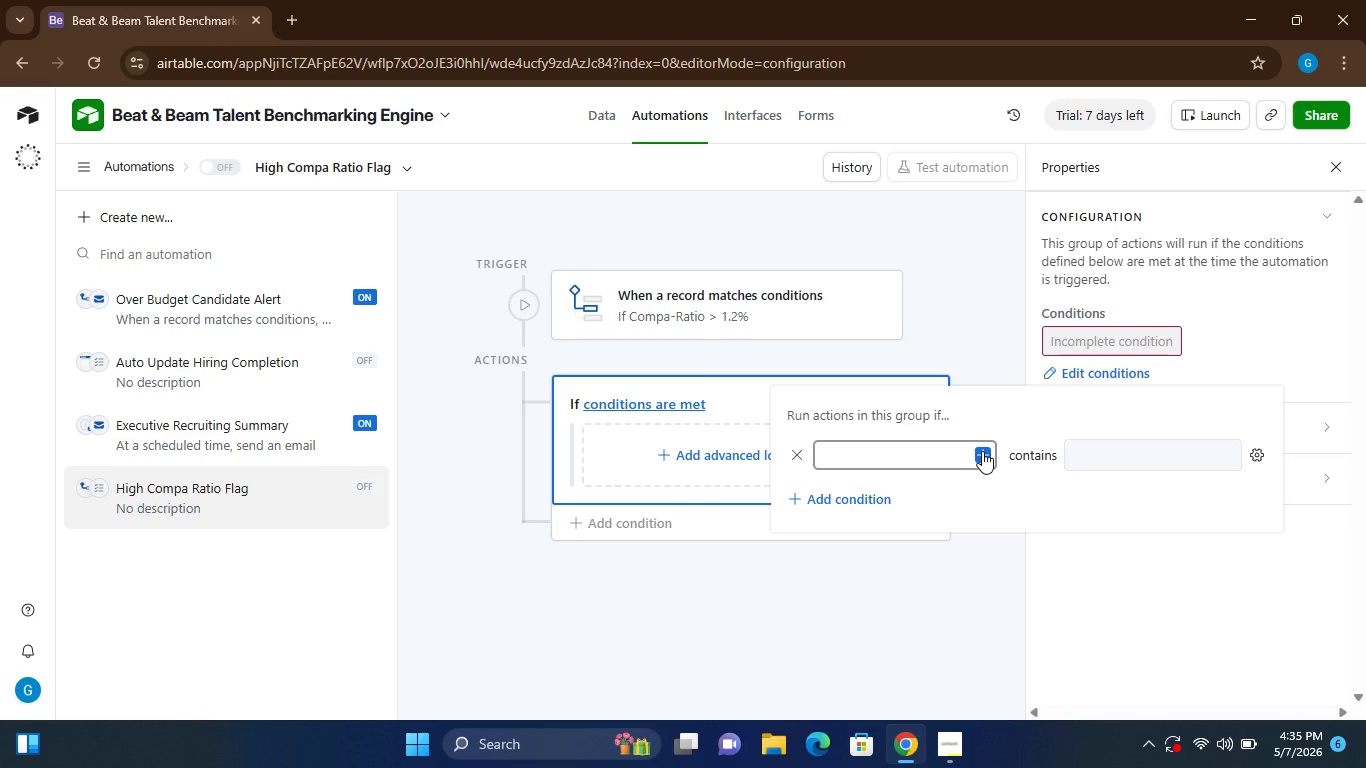 
left_click([982, 451])
 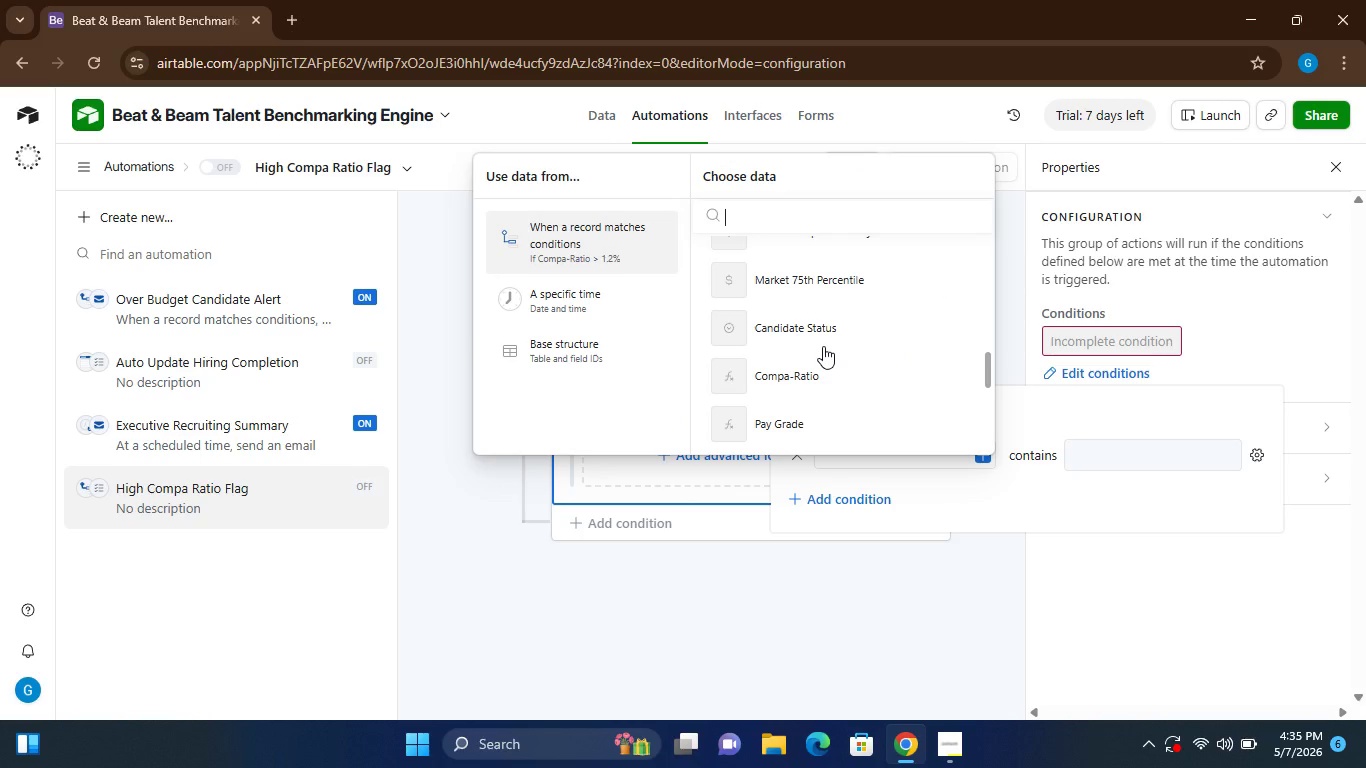 
wait(5.44)
 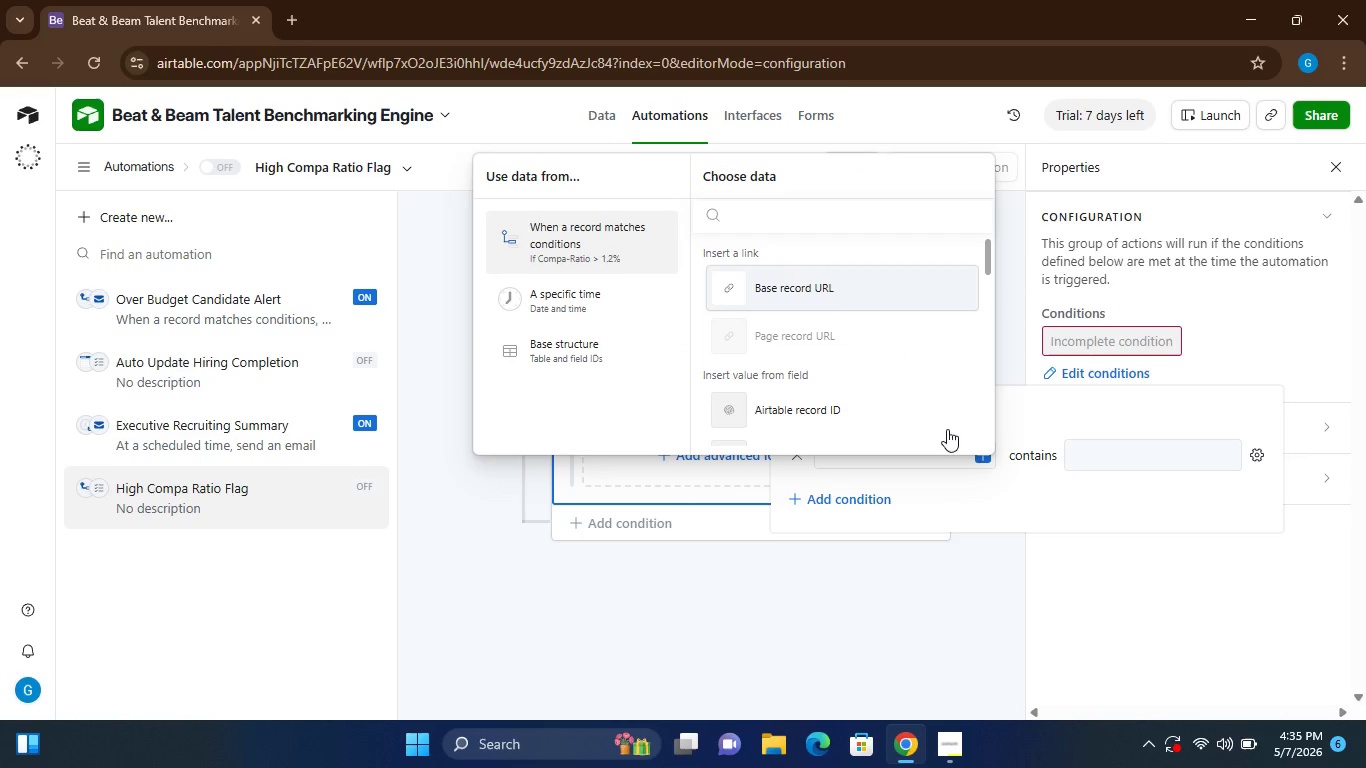 
left_click([805, 333])
 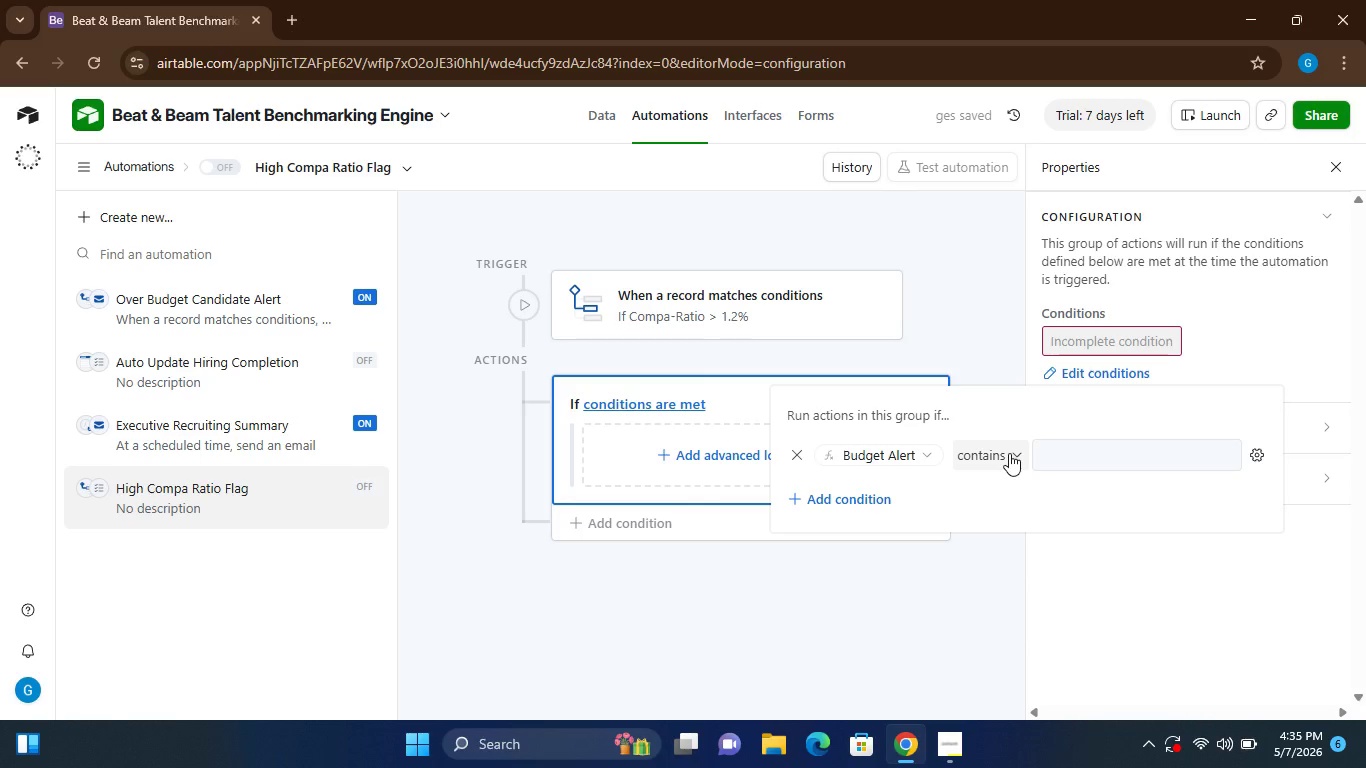 
wait(7.5)
 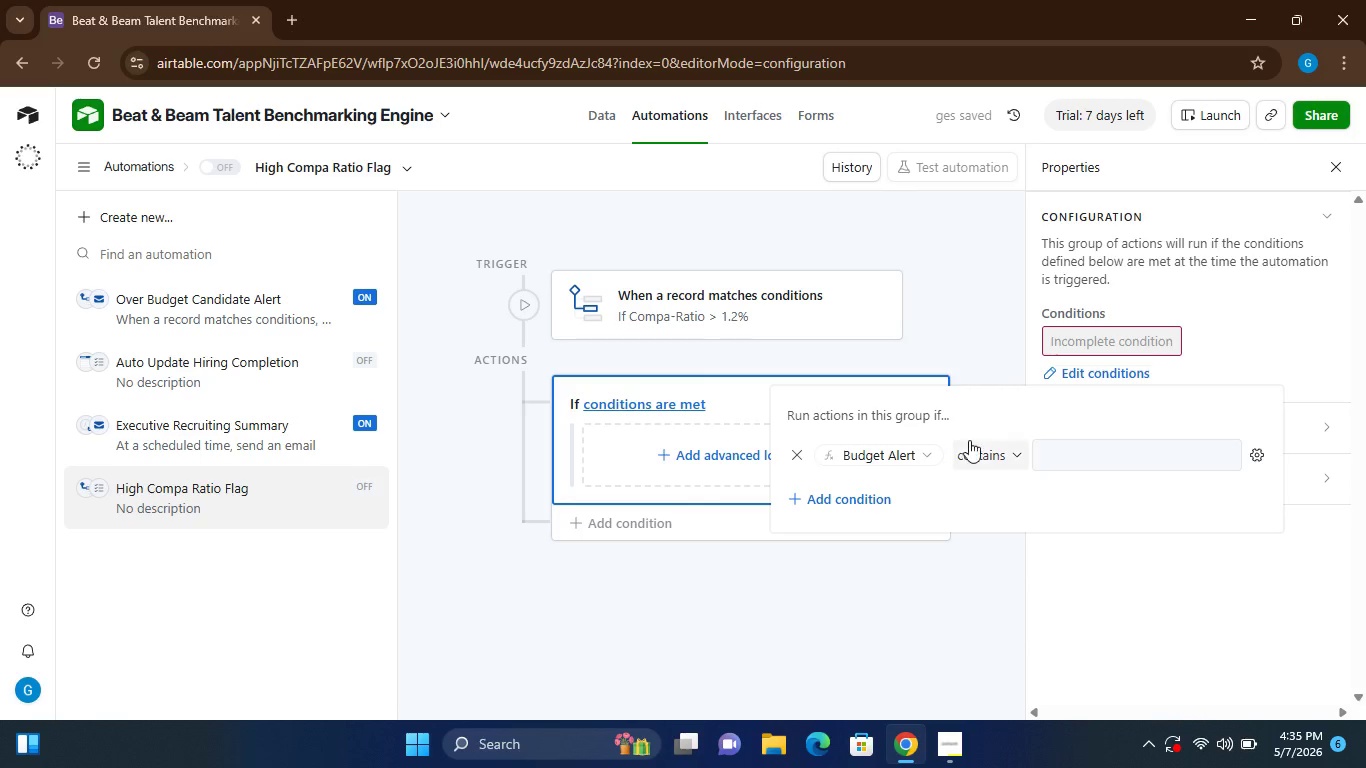 
left_click([1065, 461])
 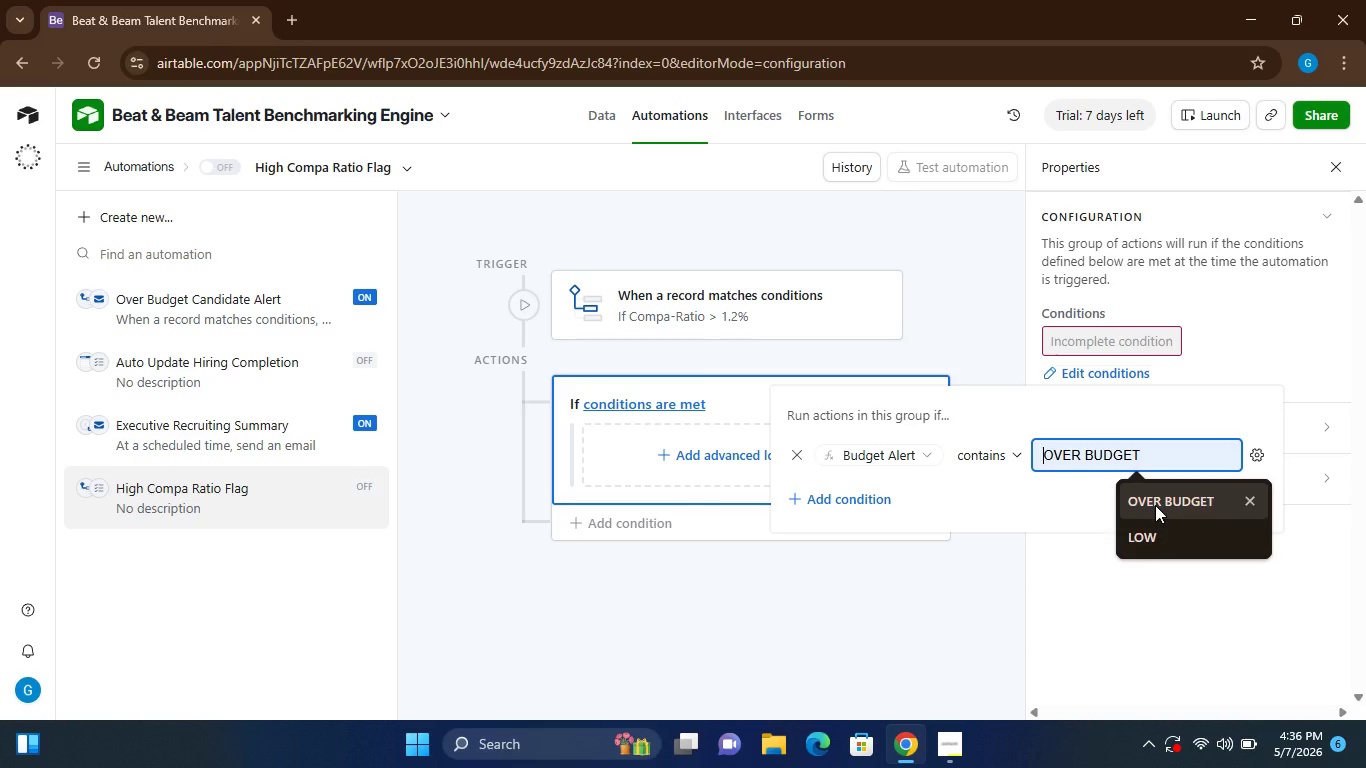 
left_click([1155, 505])
 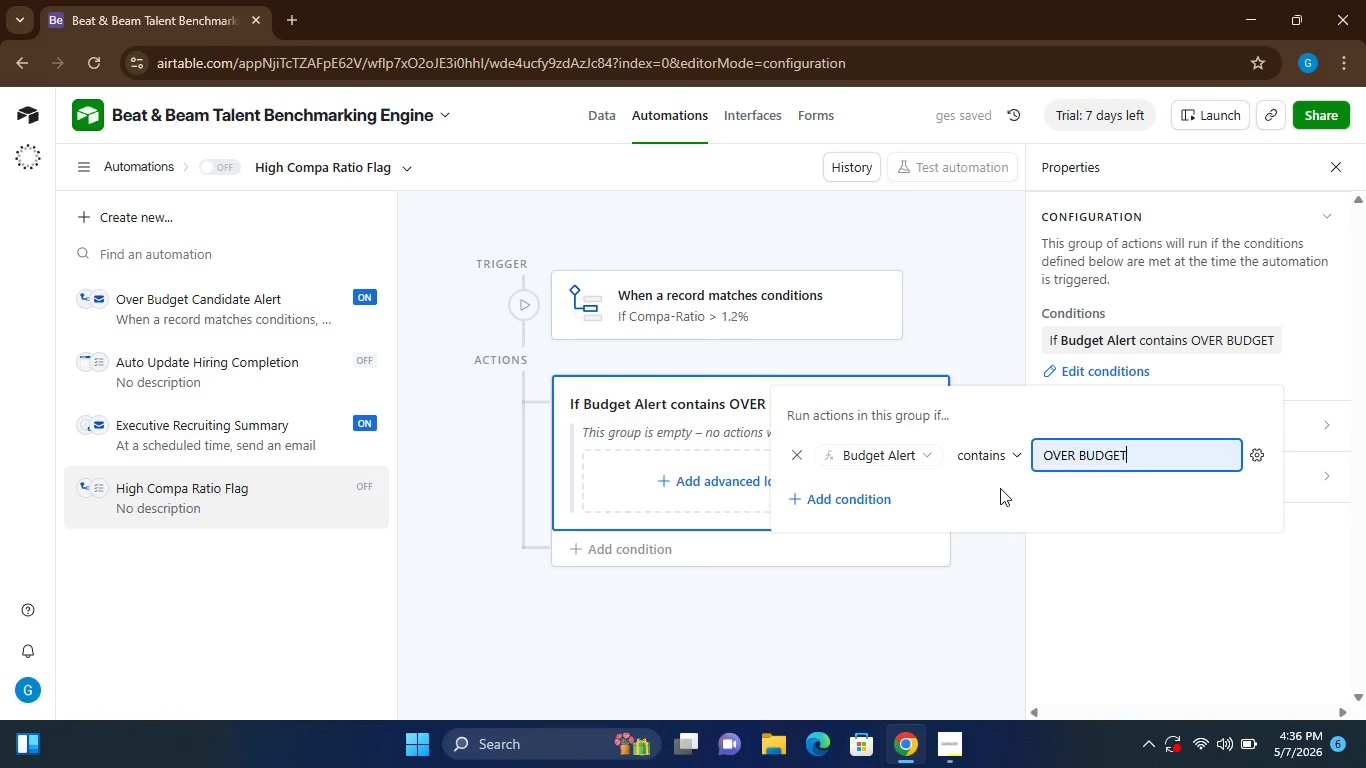 
left_click([996, 456])
 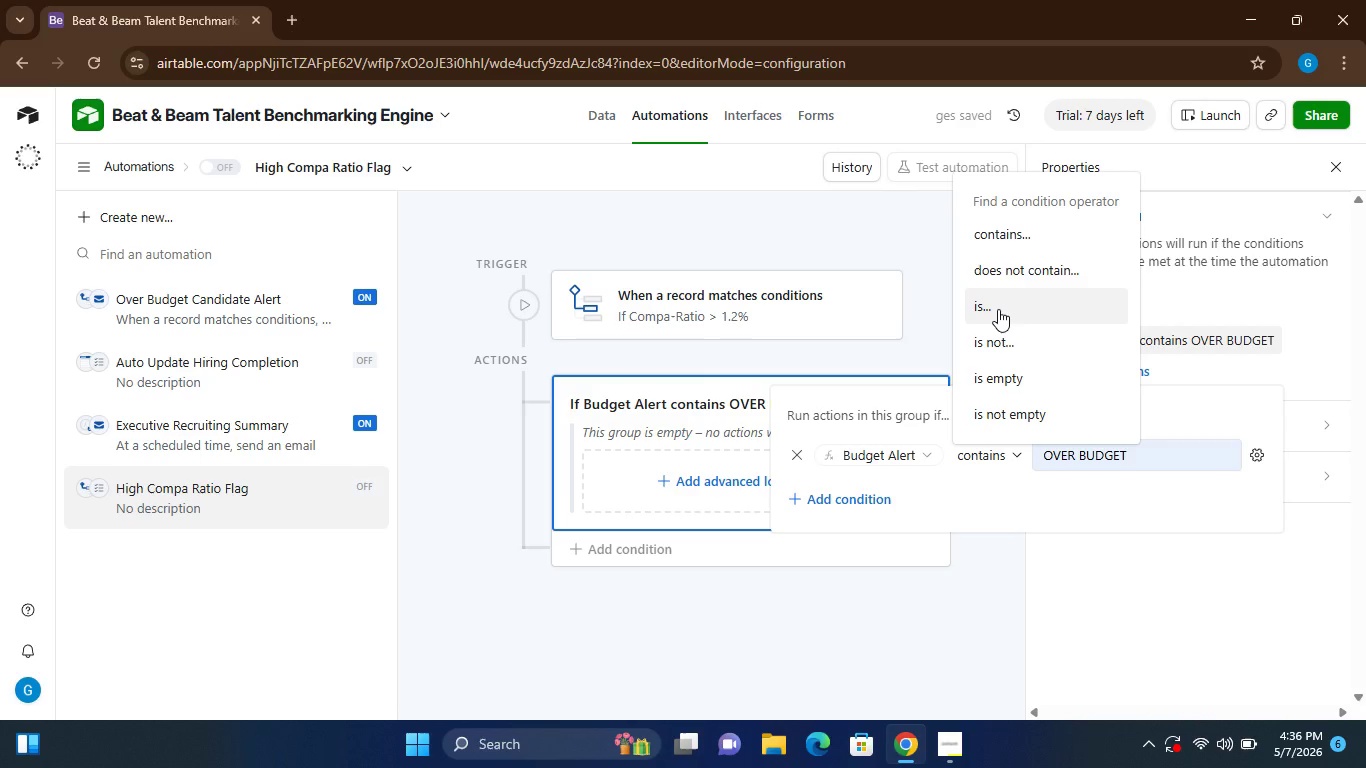 
left_click([998, 309])
 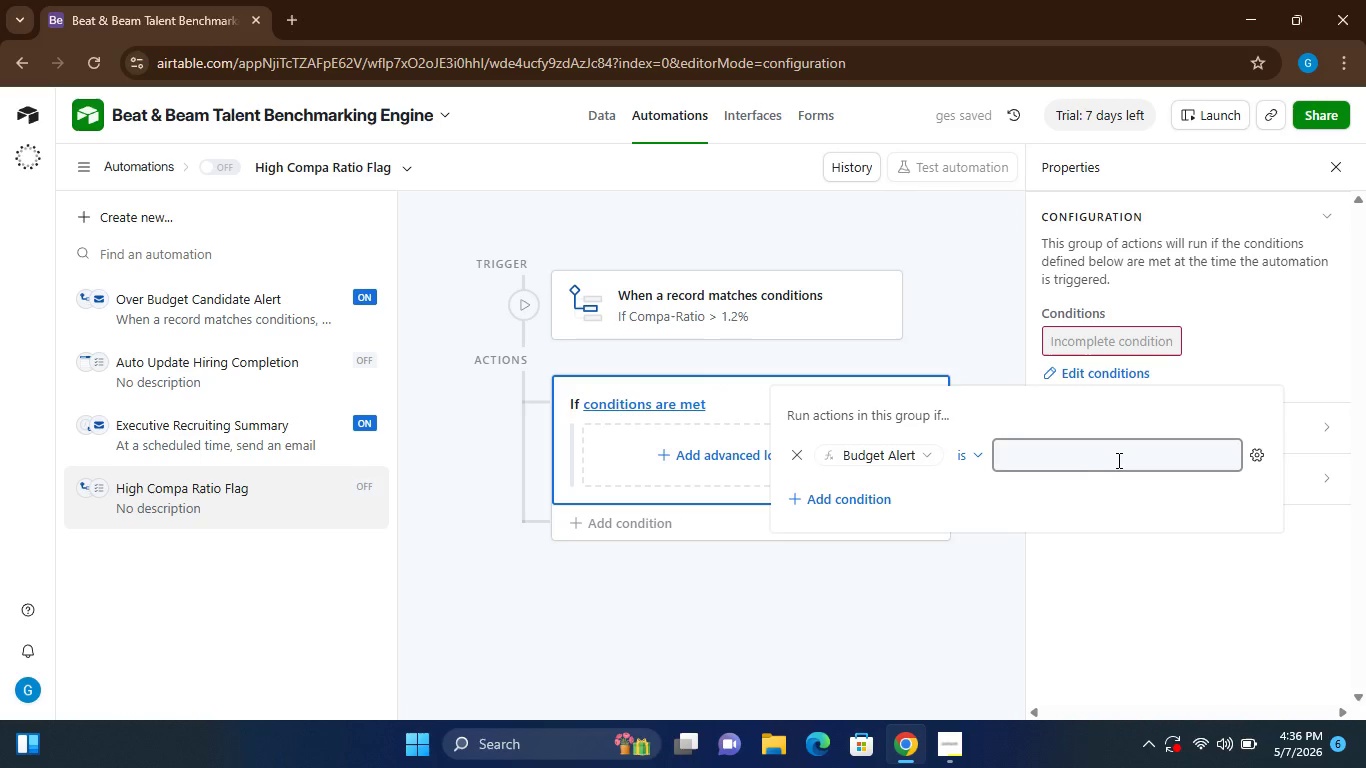 
left_click([1056, 447])
 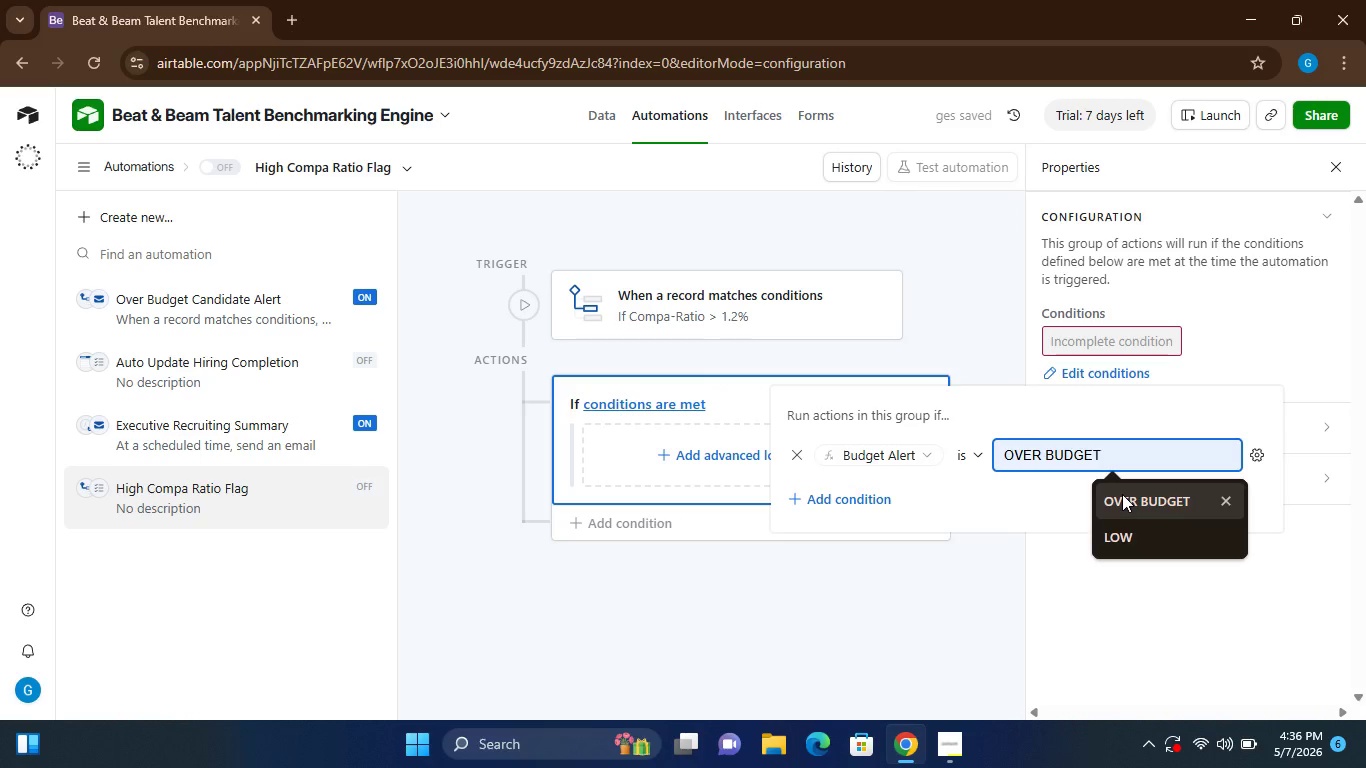 
left_click([1122, 494])
 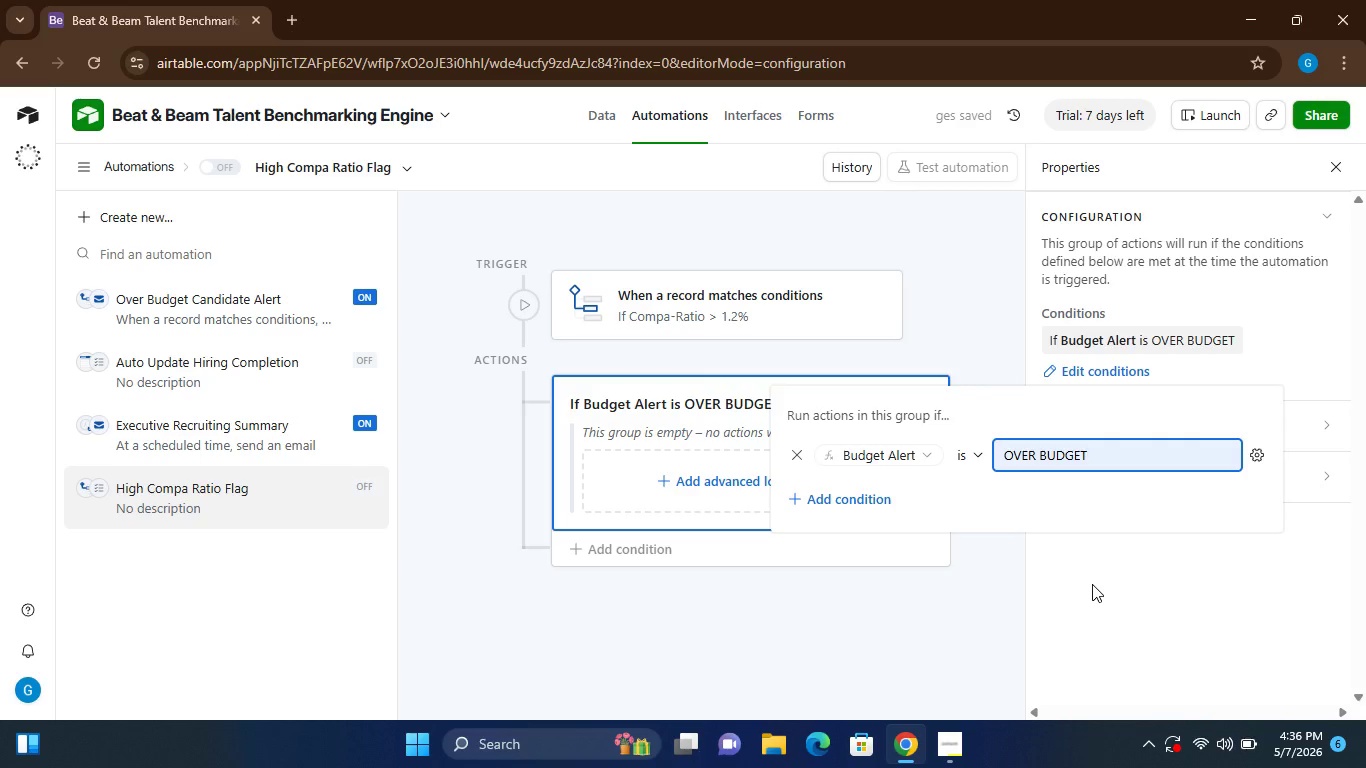 
wait(11.0)
 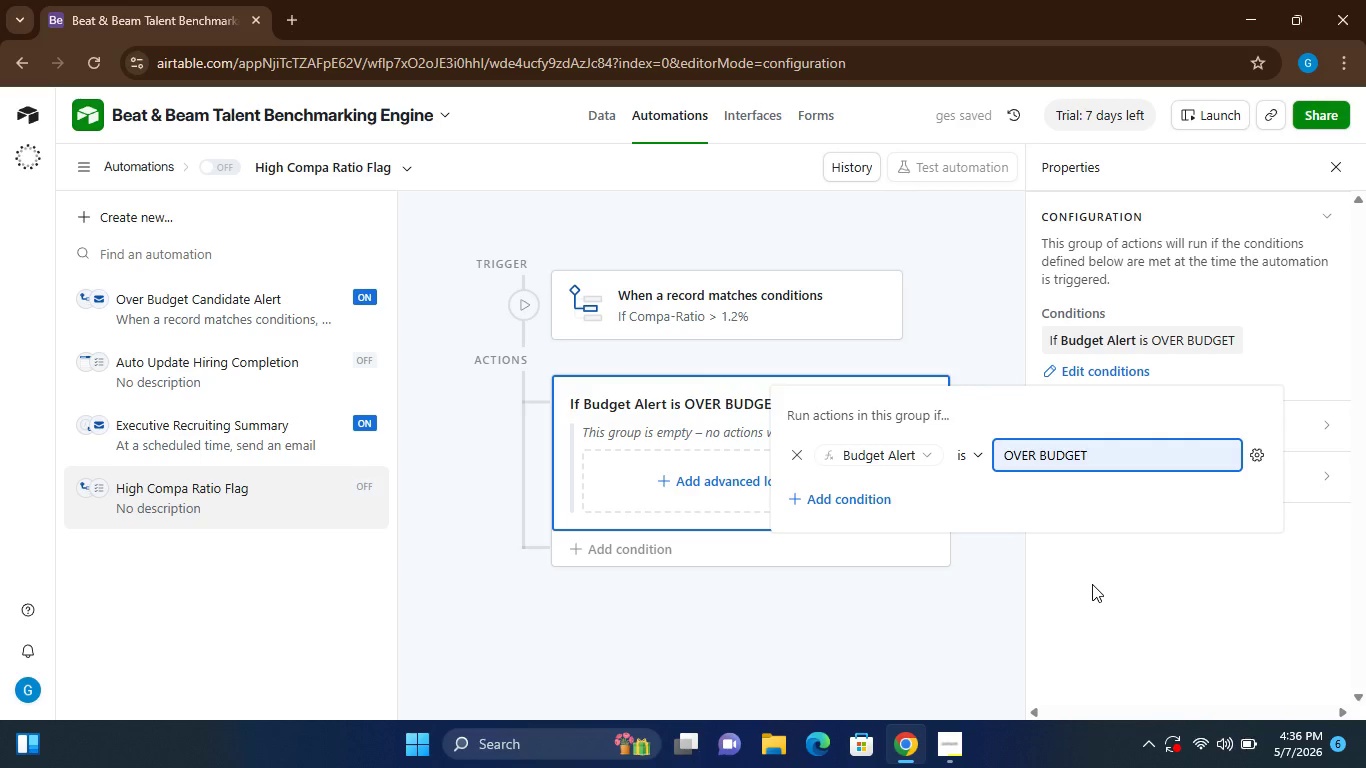 
left_click([1081, 621])
 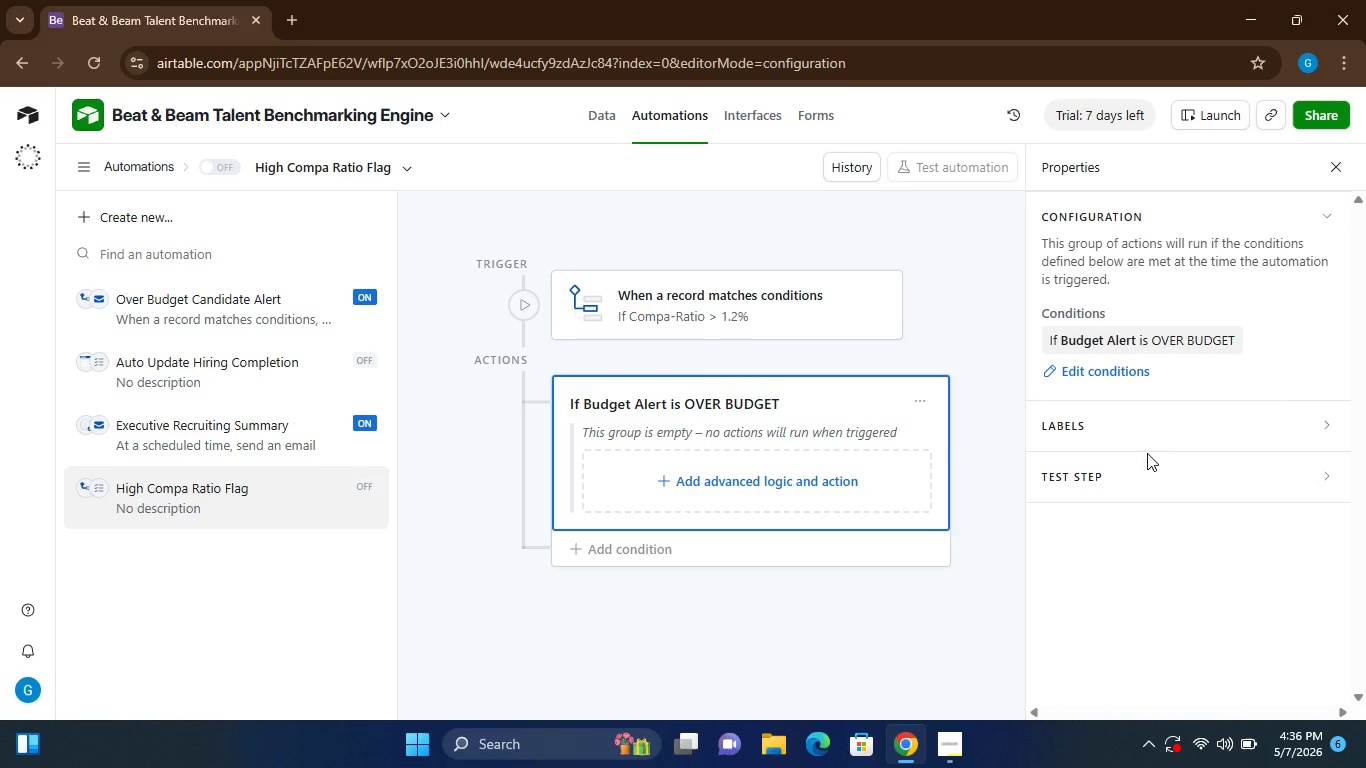 
wait(8.66)
 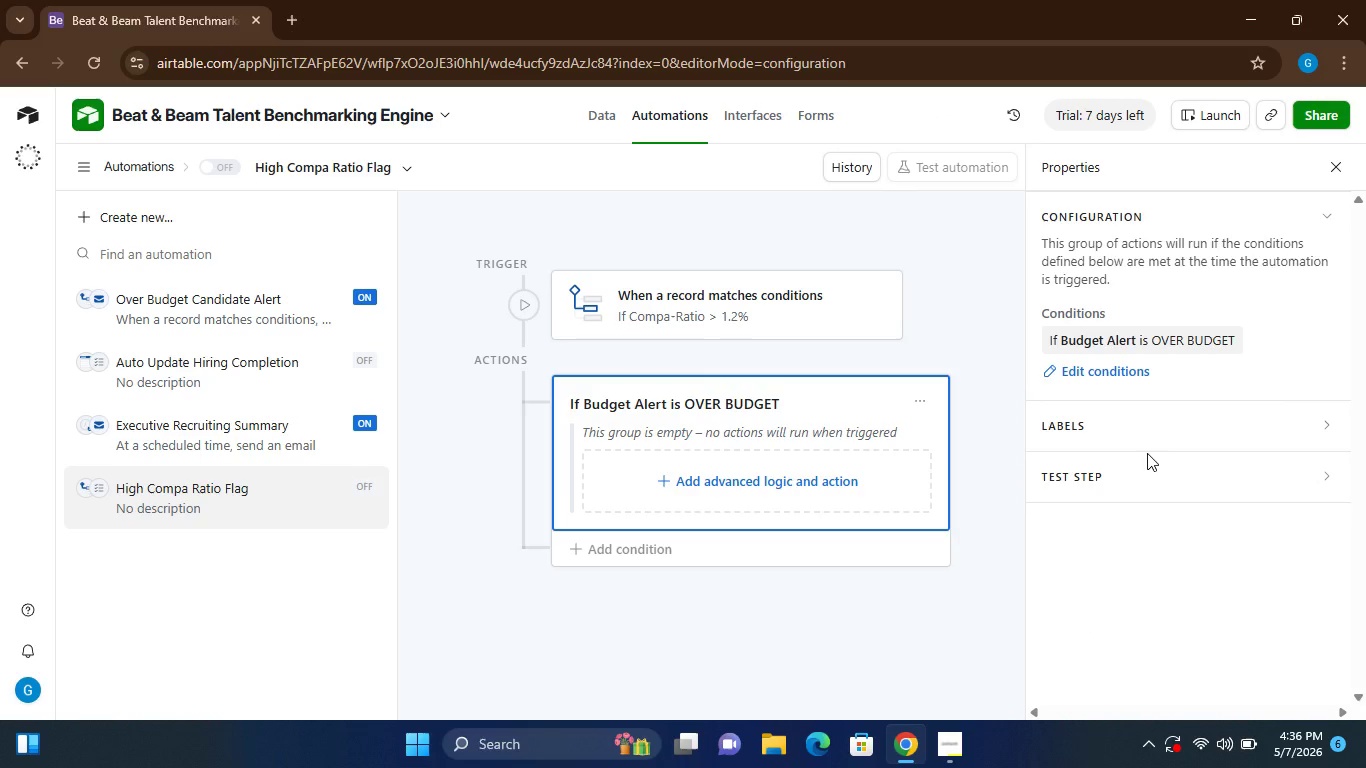 
left_click([212, 167])
 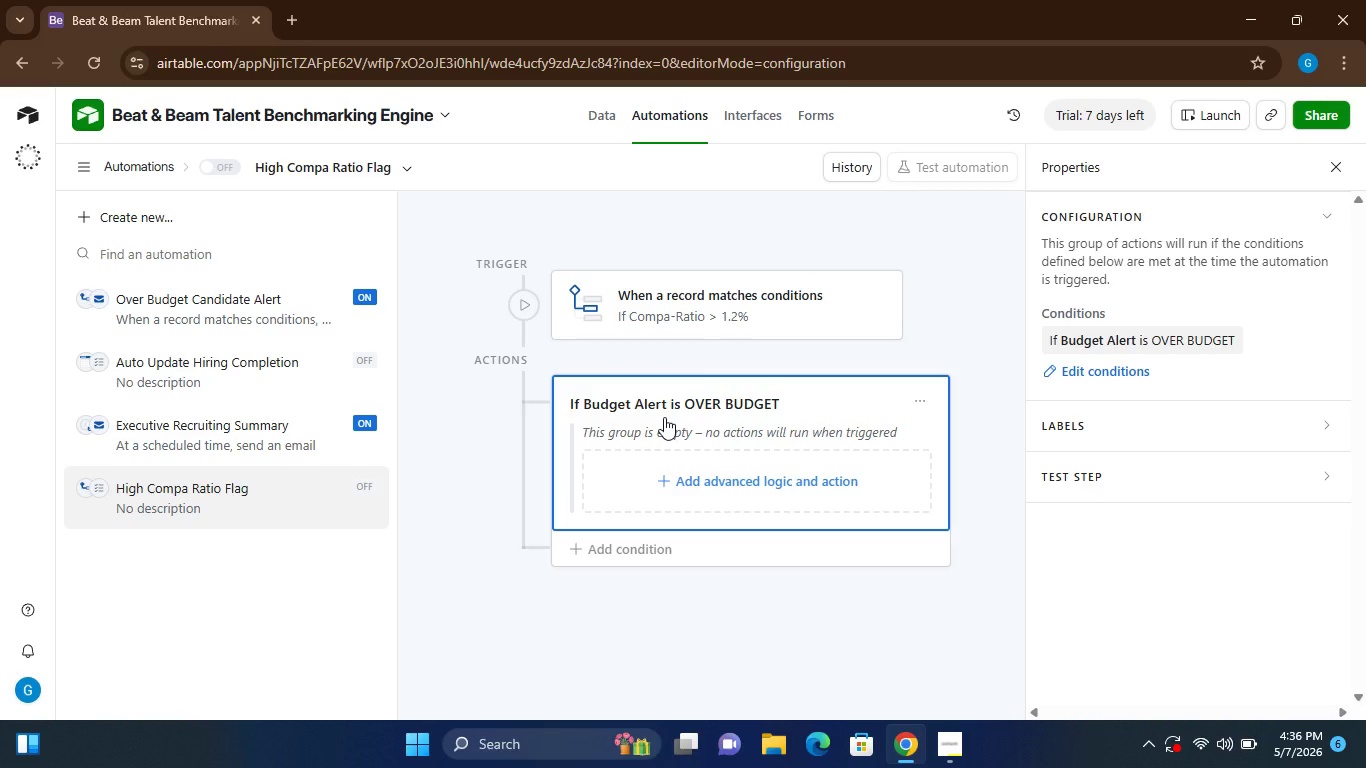 
left_click([688, 432])
 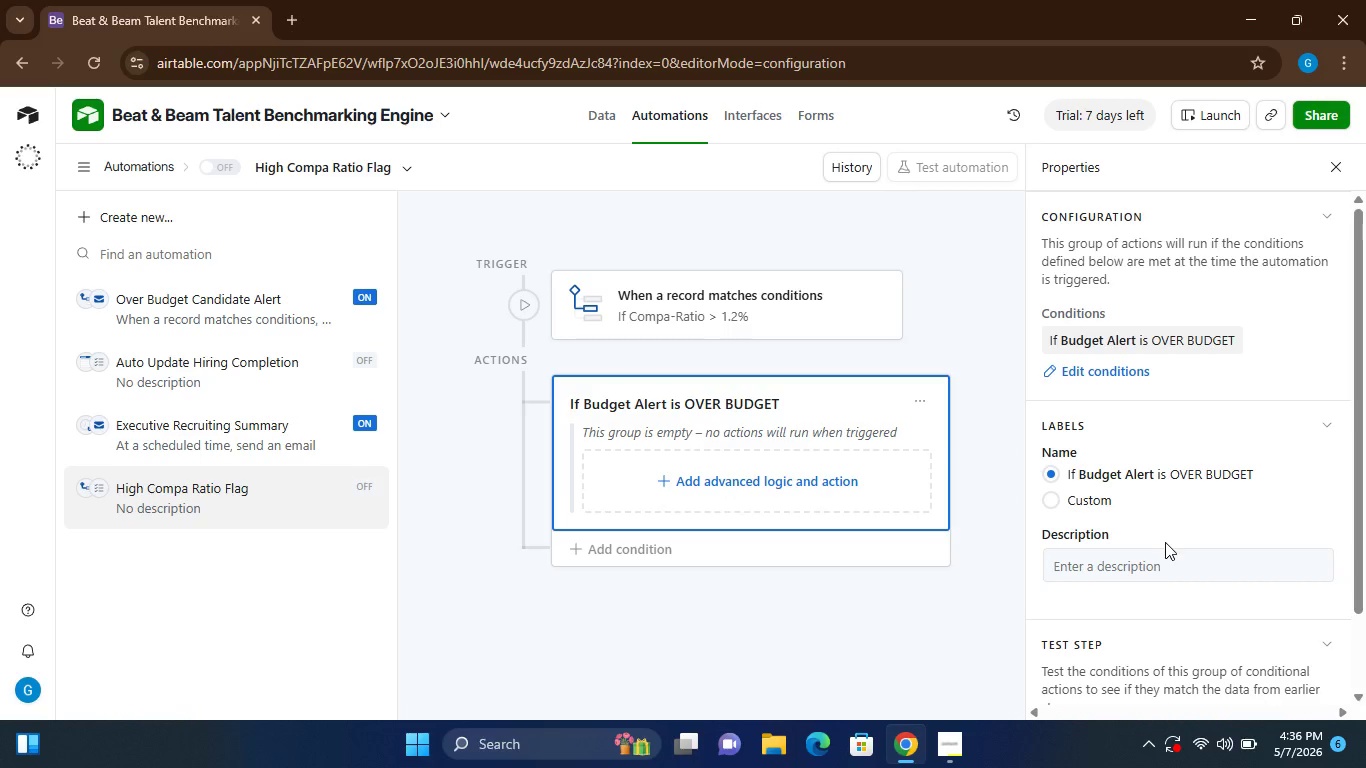 
mouse_move([1151, 589])
 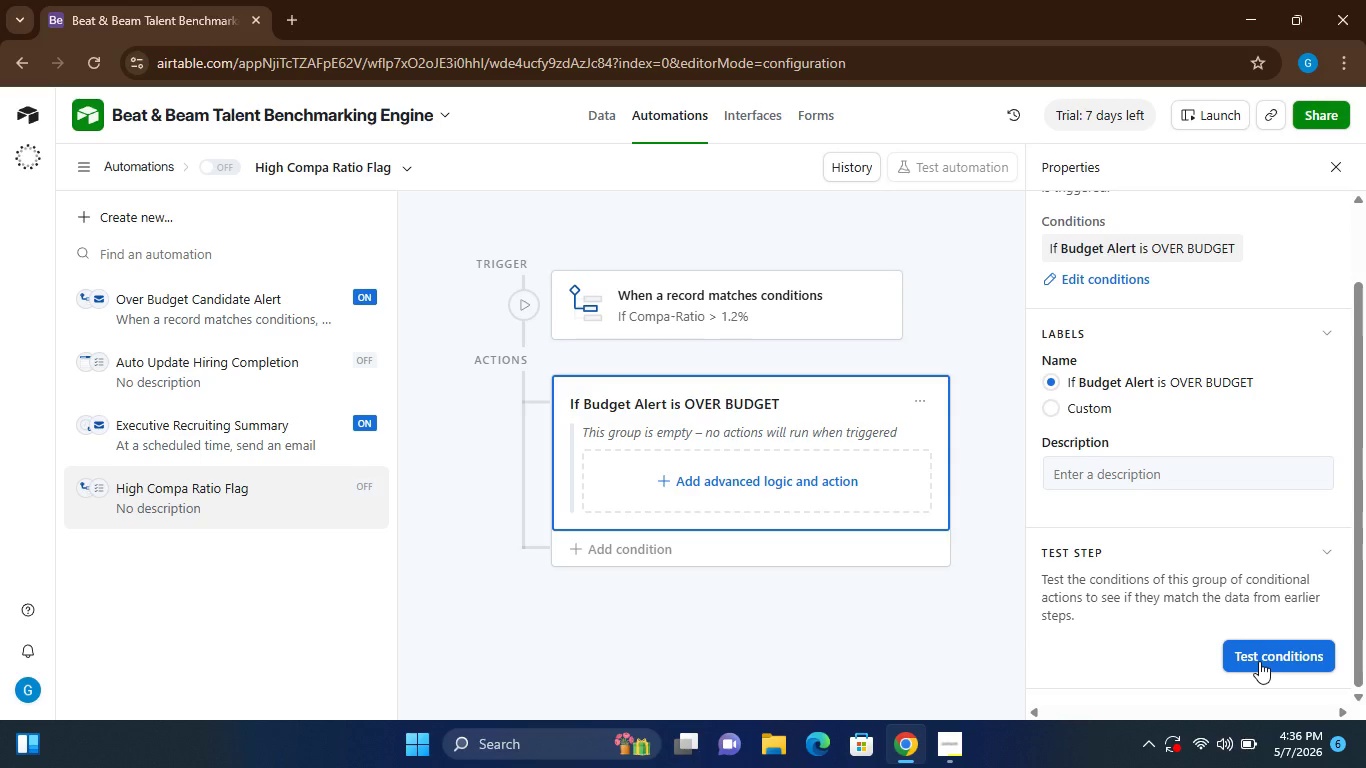 
left_click([1259, 661])
 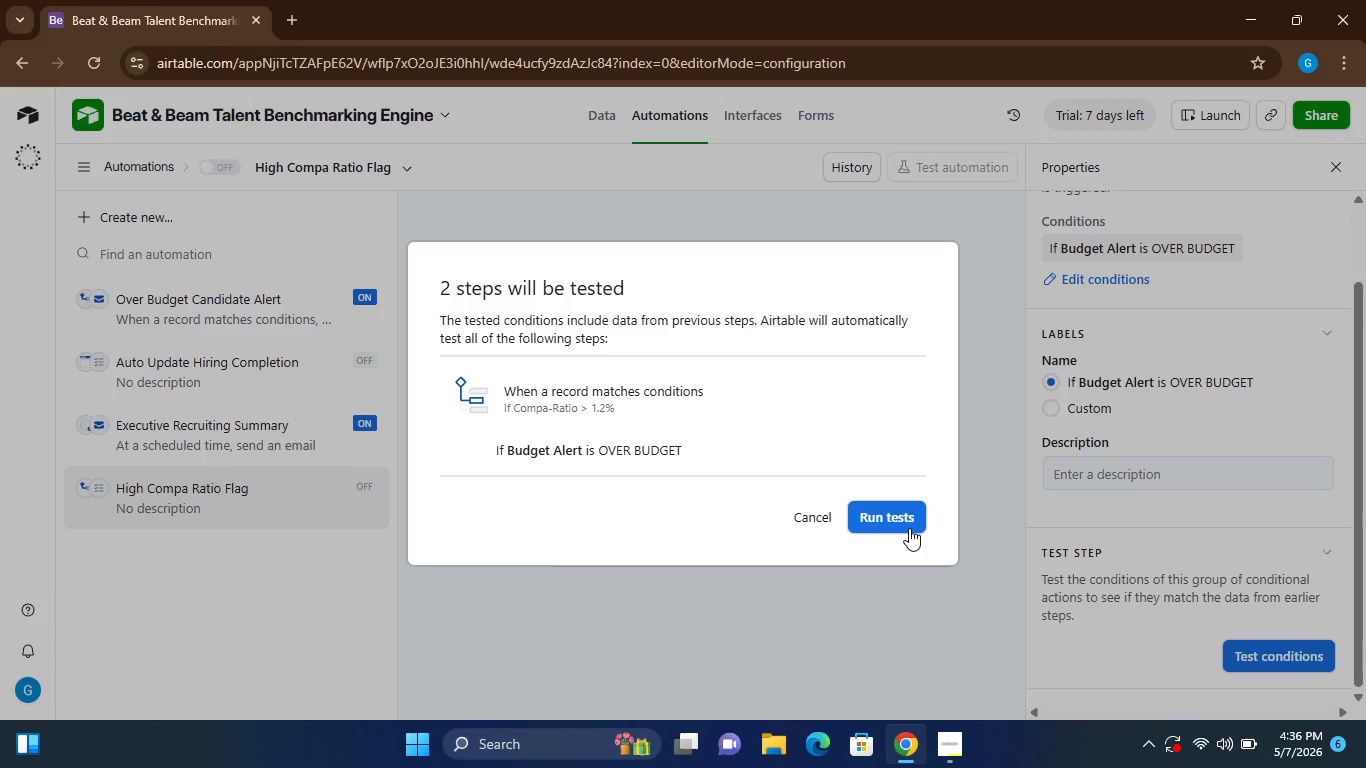 
left_click([892, 509])
 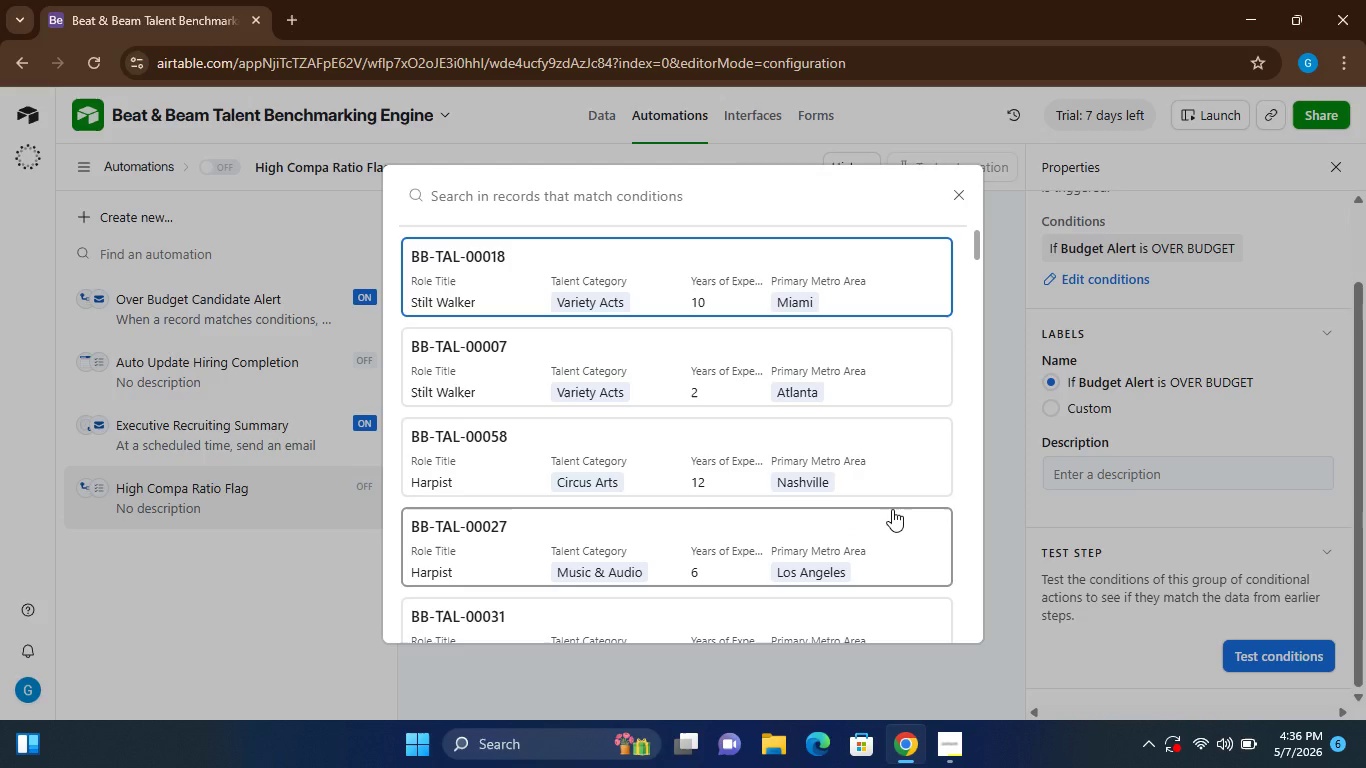 
left_click([815, 437])
 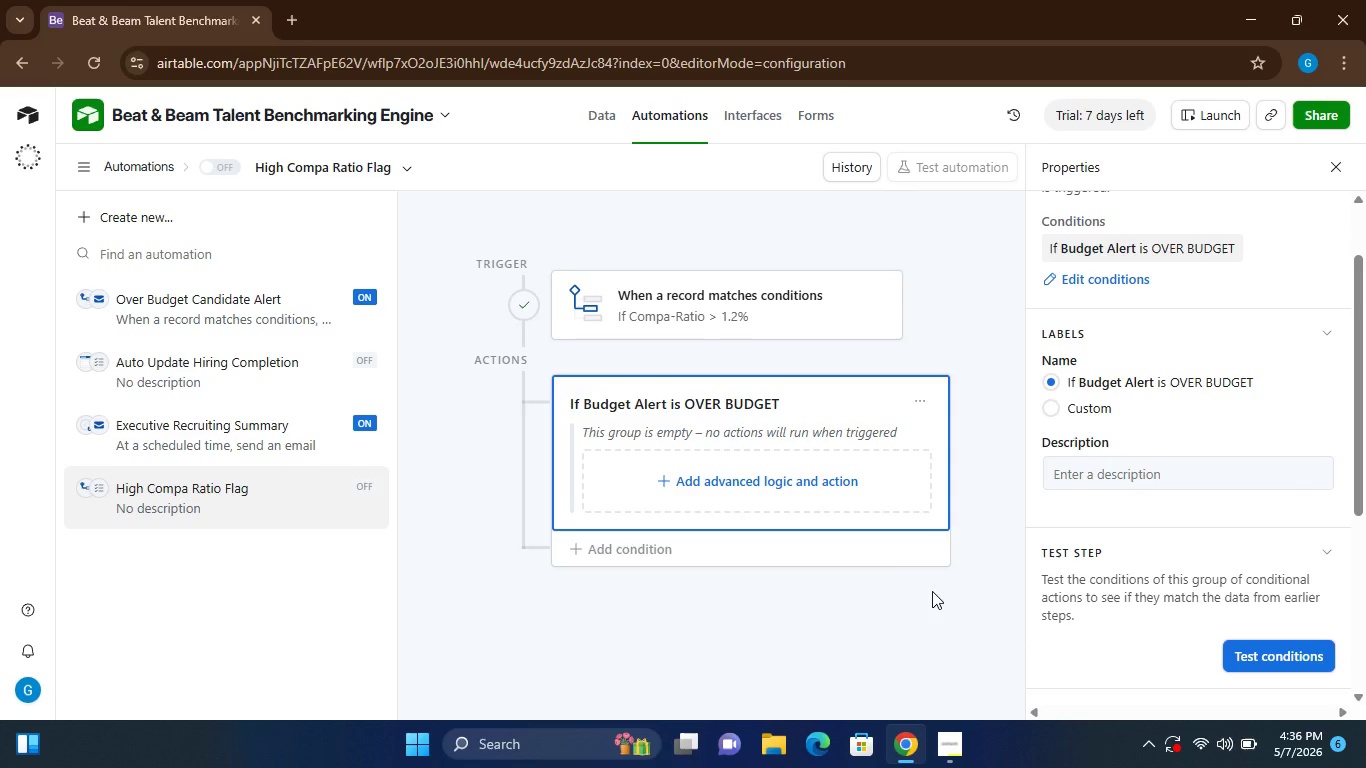 
wait(18.8)
 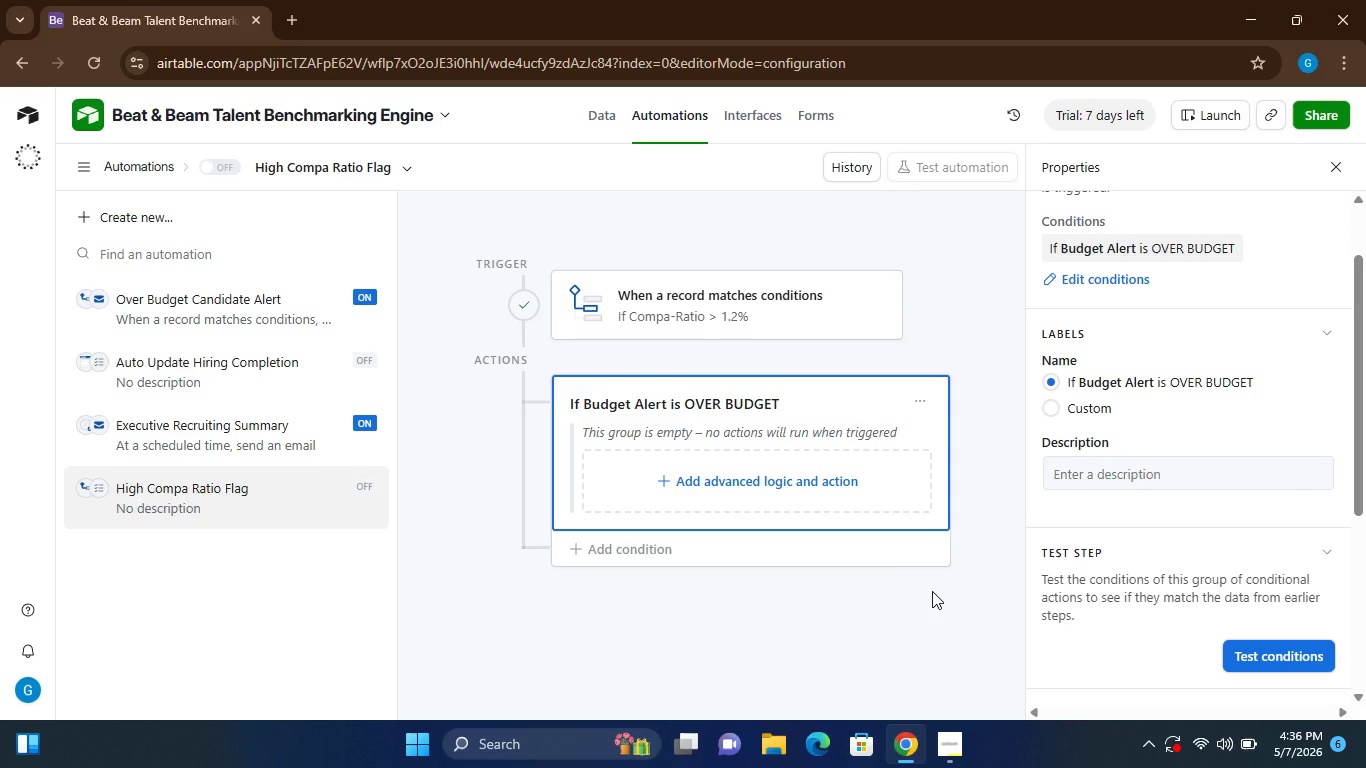 
left_click([936, 737])